 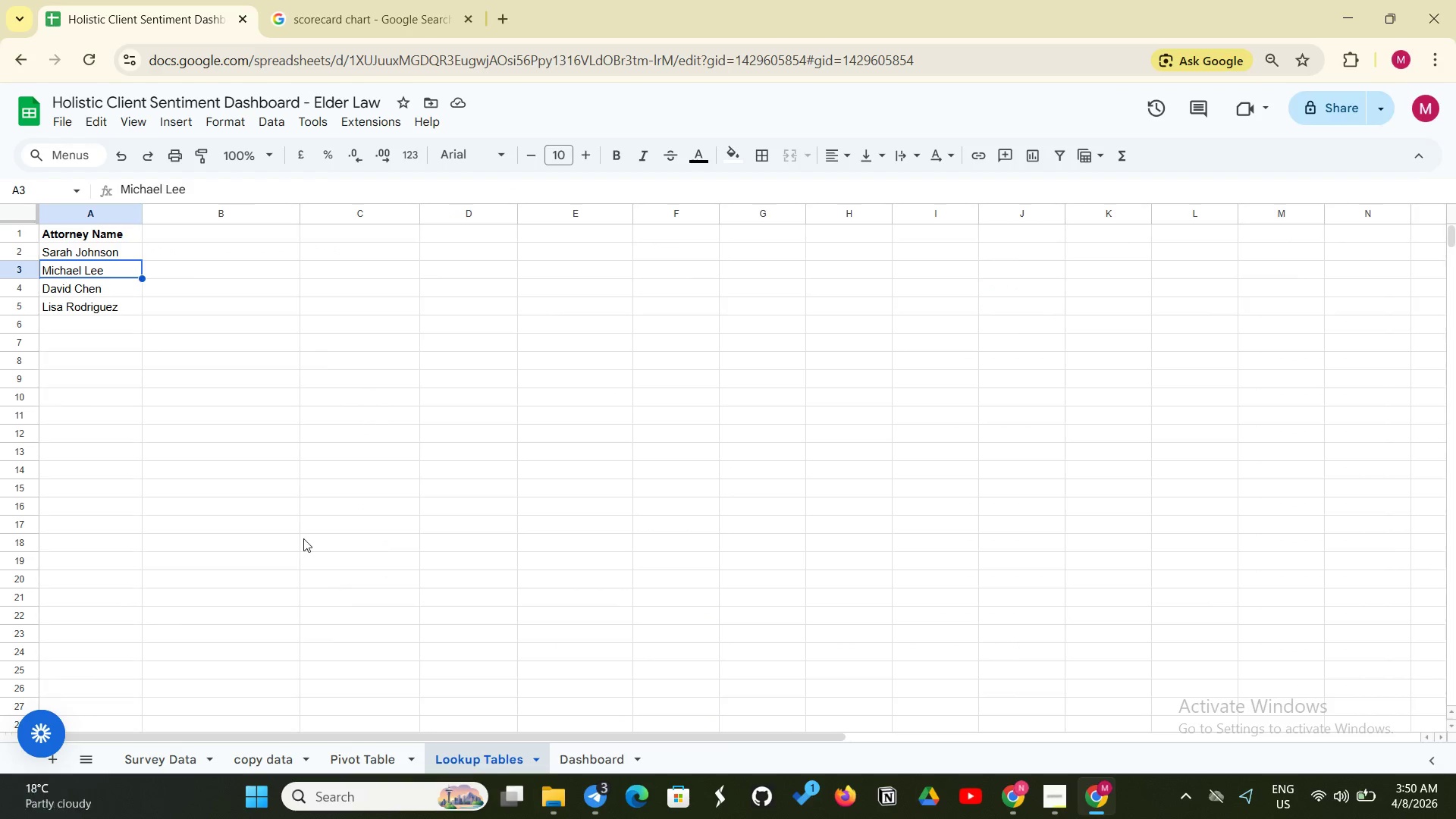 
left_click([99, 314])
 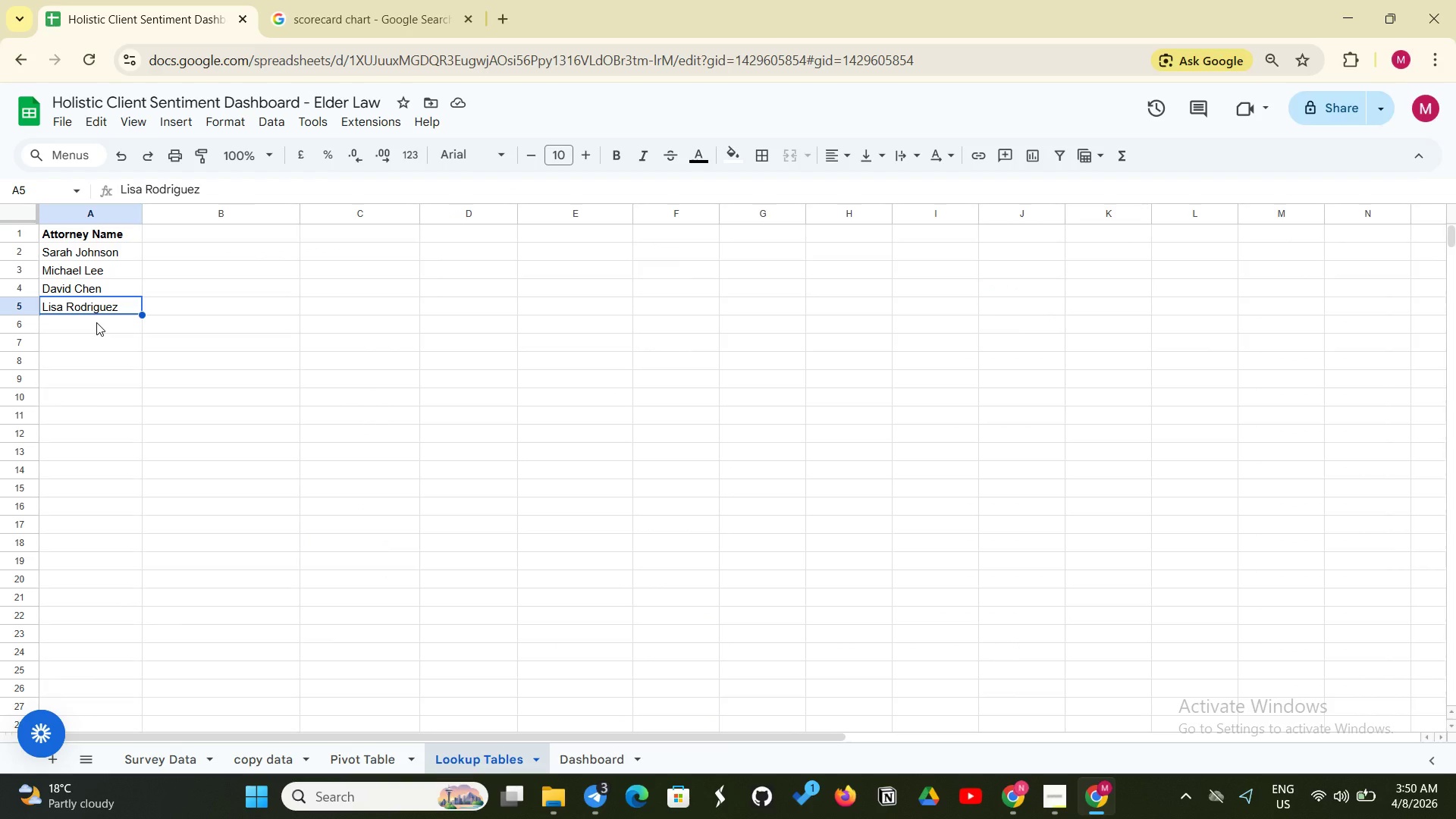 
left_click([96, 322])
 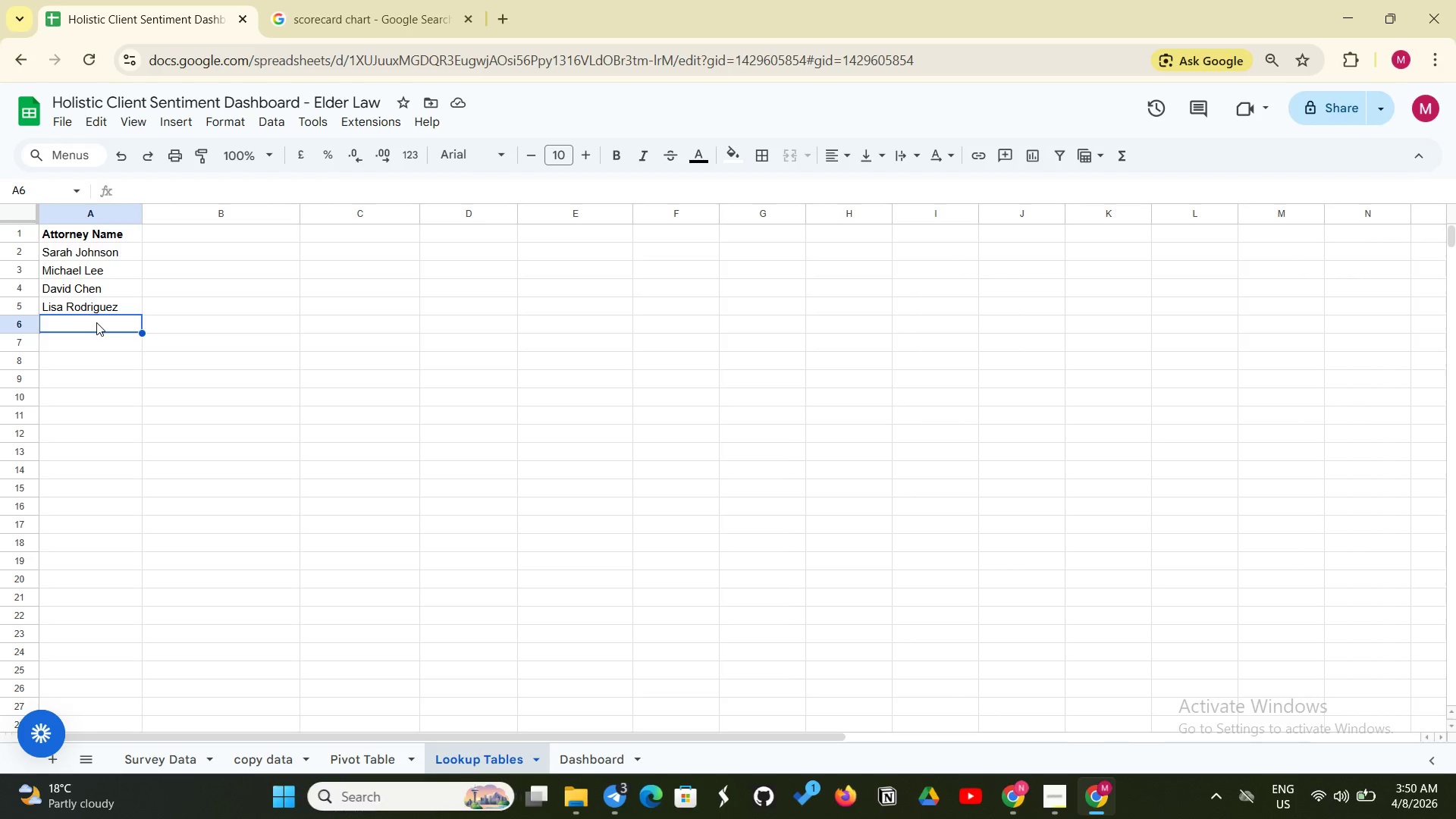 
wait(13.91)
 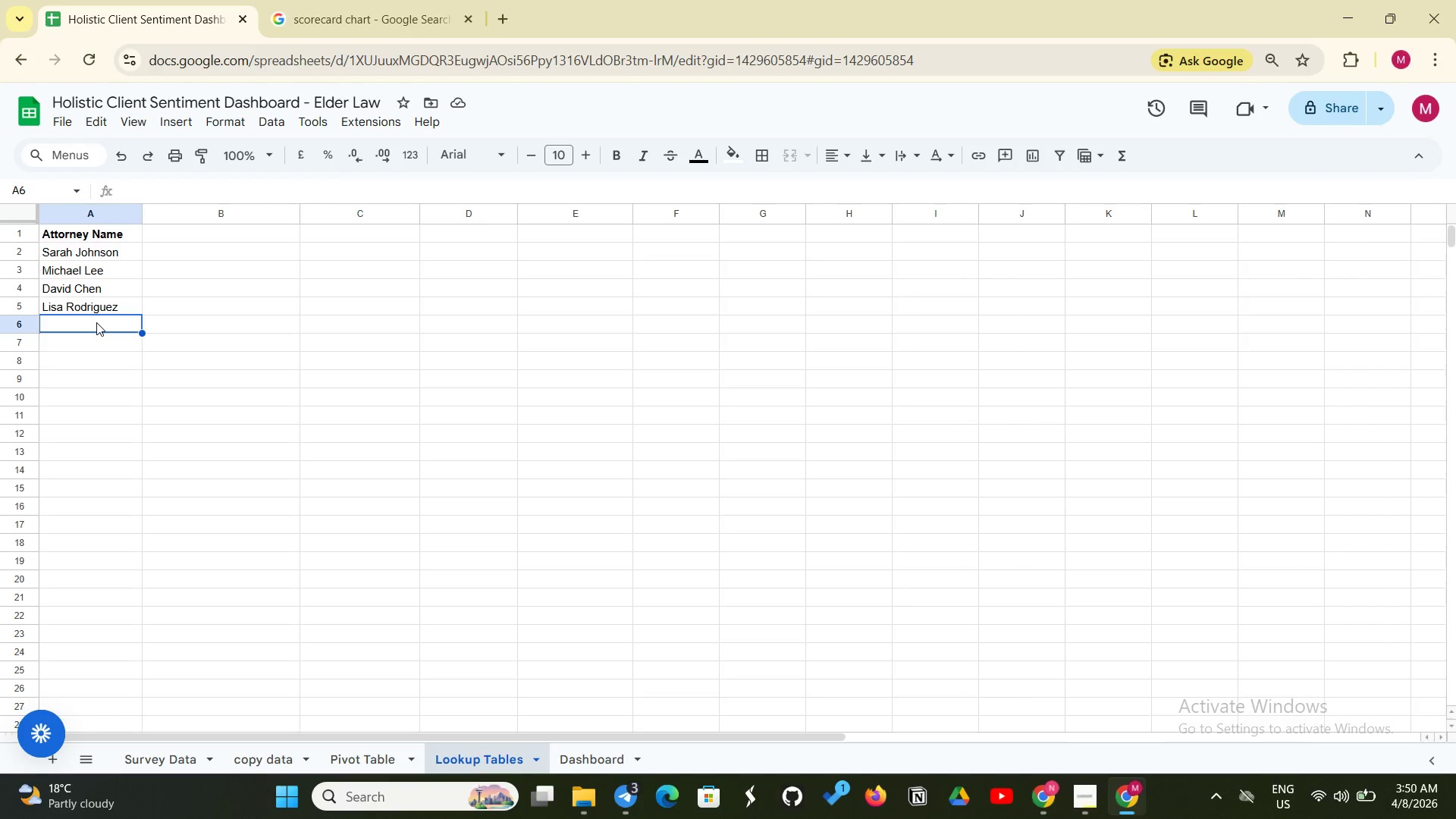 
type(James Wilson)
 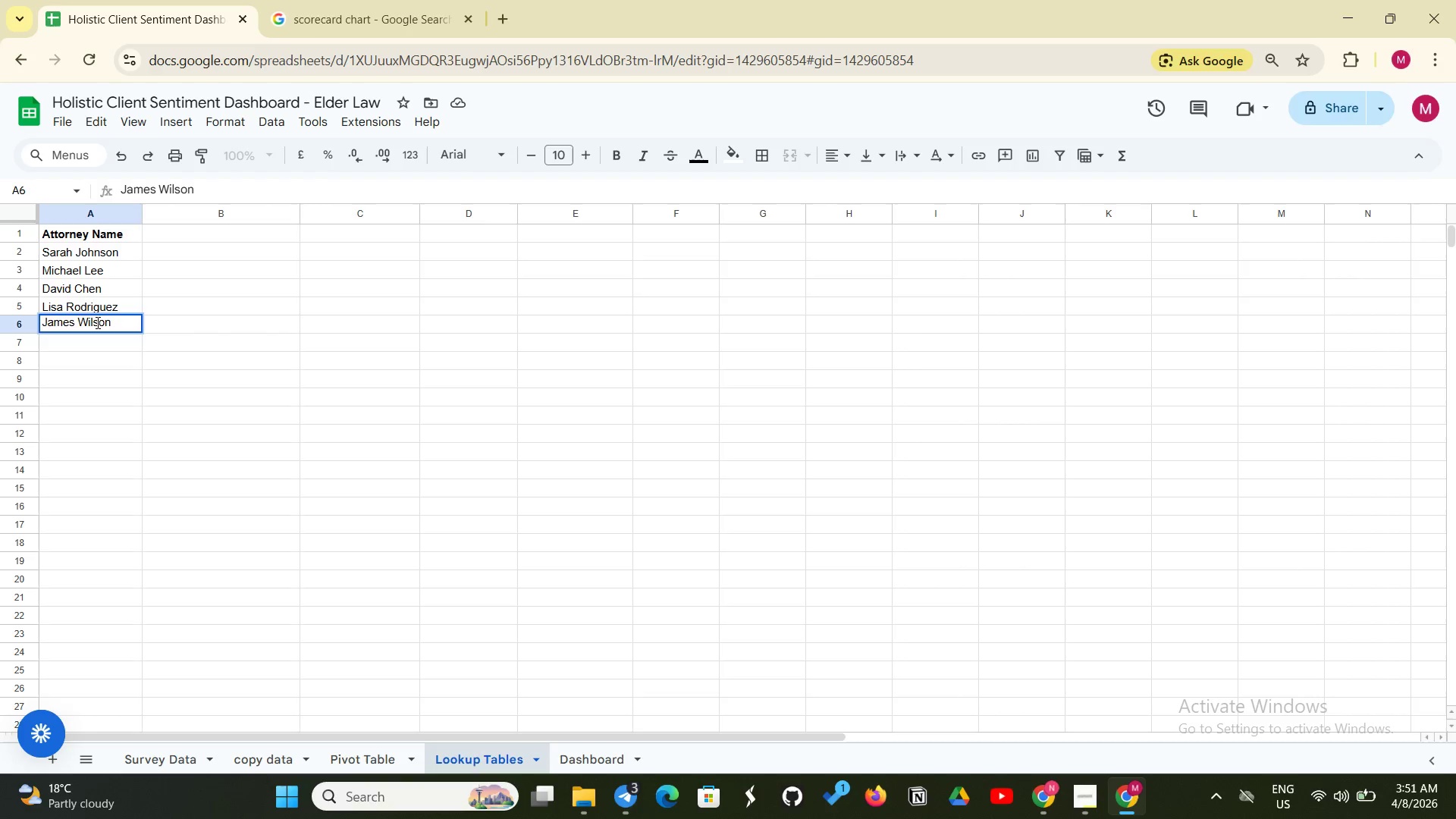 
left_click([177, 231])
 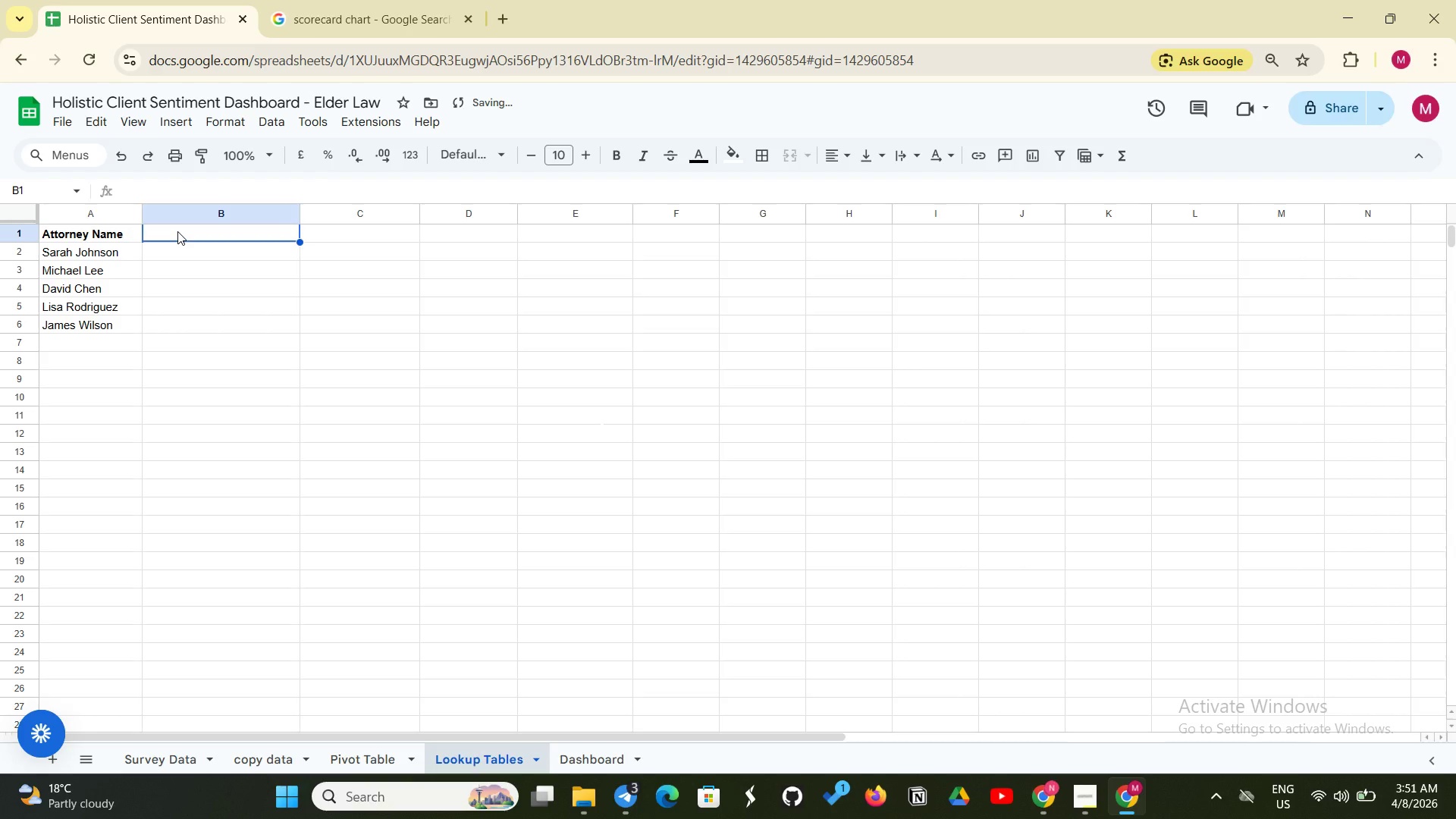 
type(Average Scorre)
key(Backspace)
key(Backspace)
type(e)
 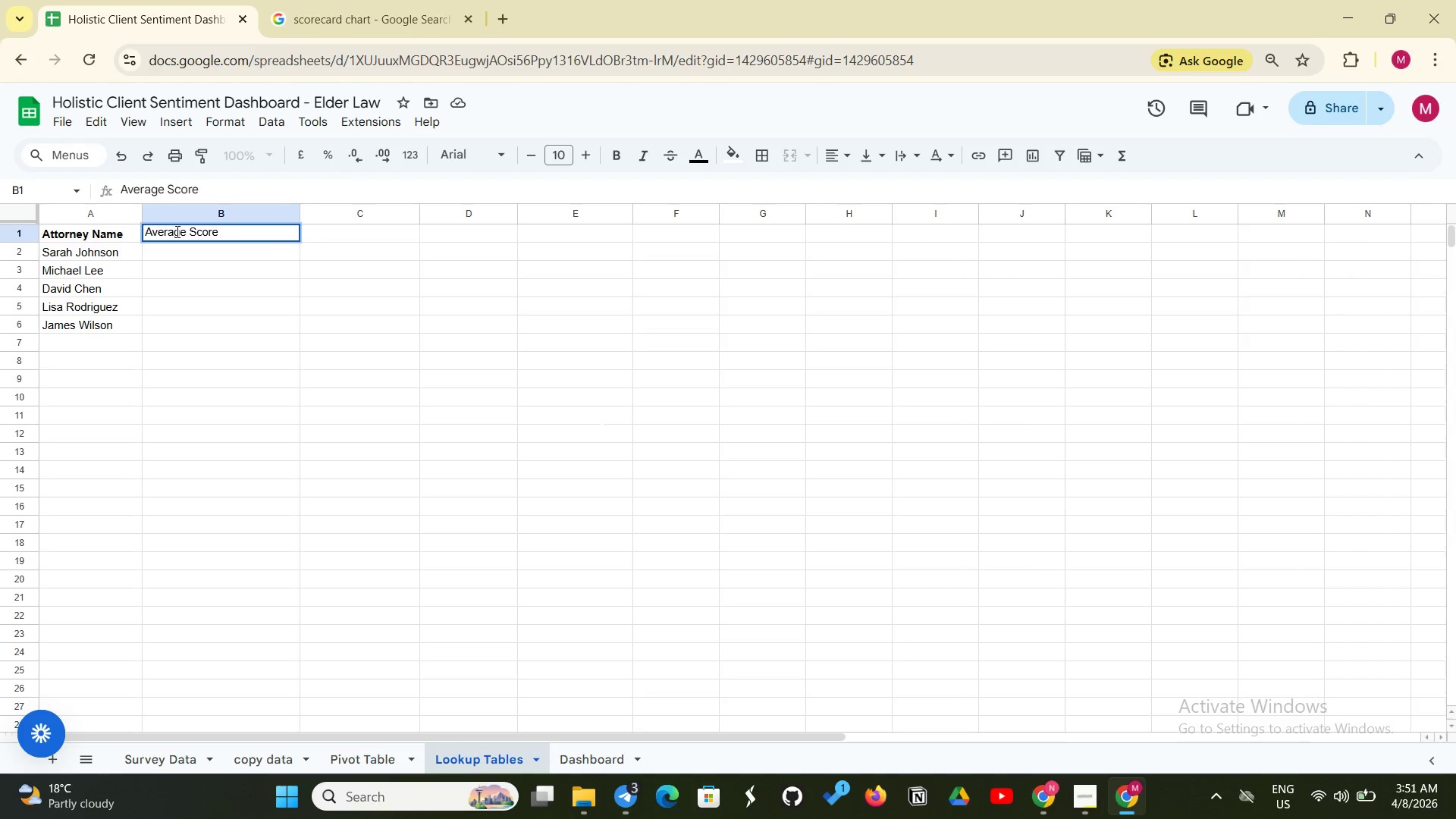 
left_click_drag(start_coordinate=[145, 234], to_coordinate=[242, 240])
 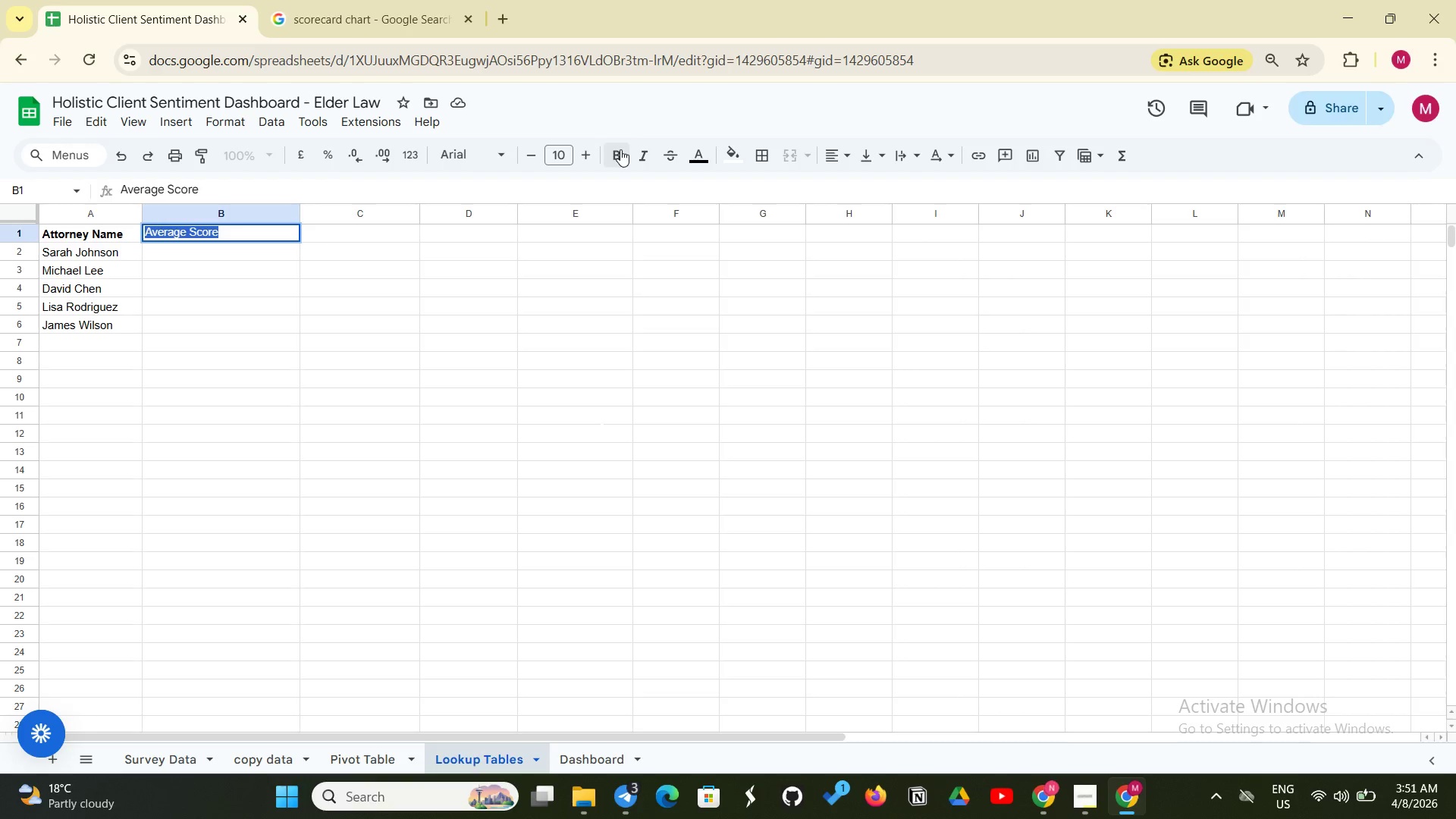 
left_click([620, 149])
 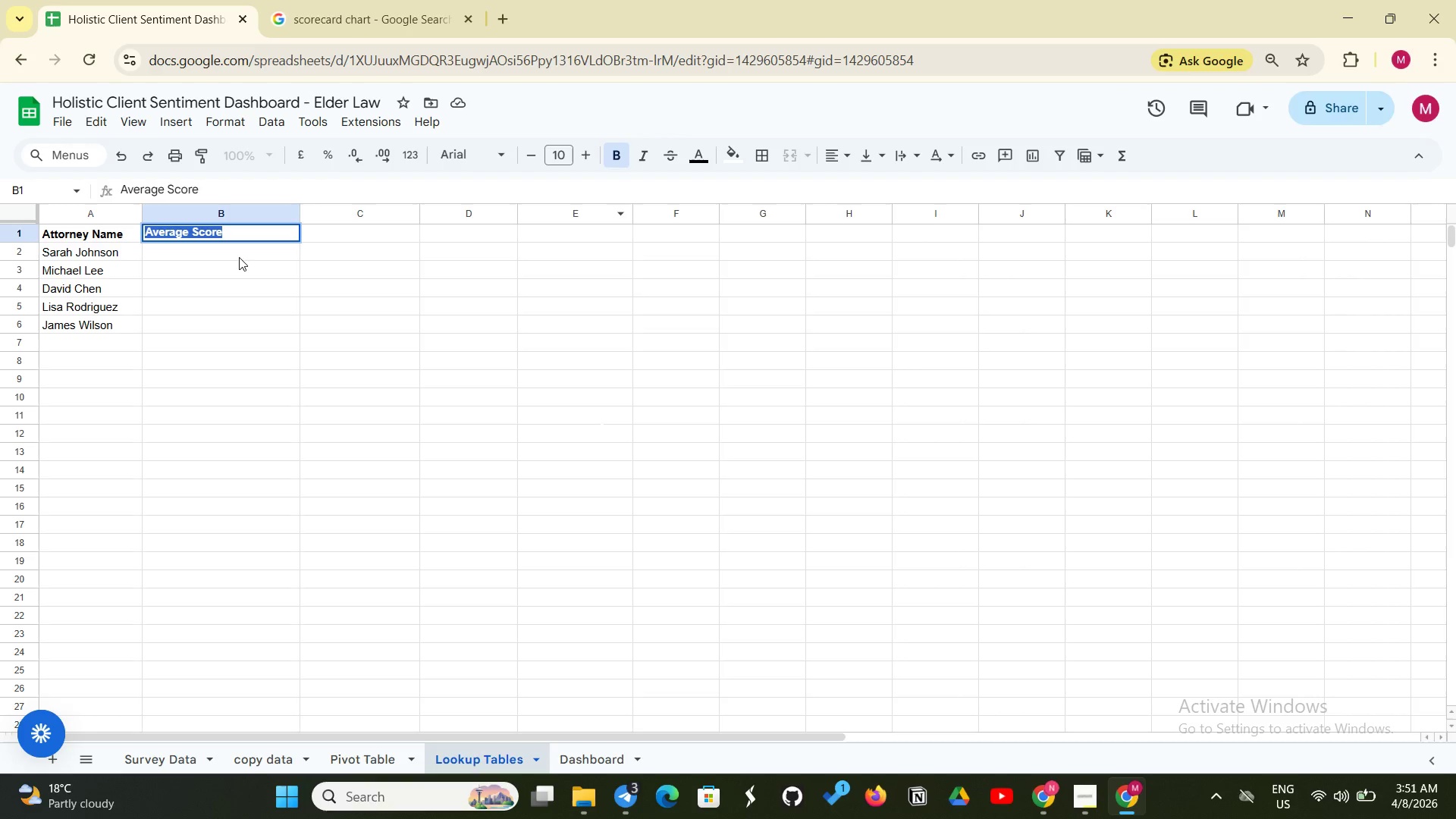 
left_click([239, 257])
 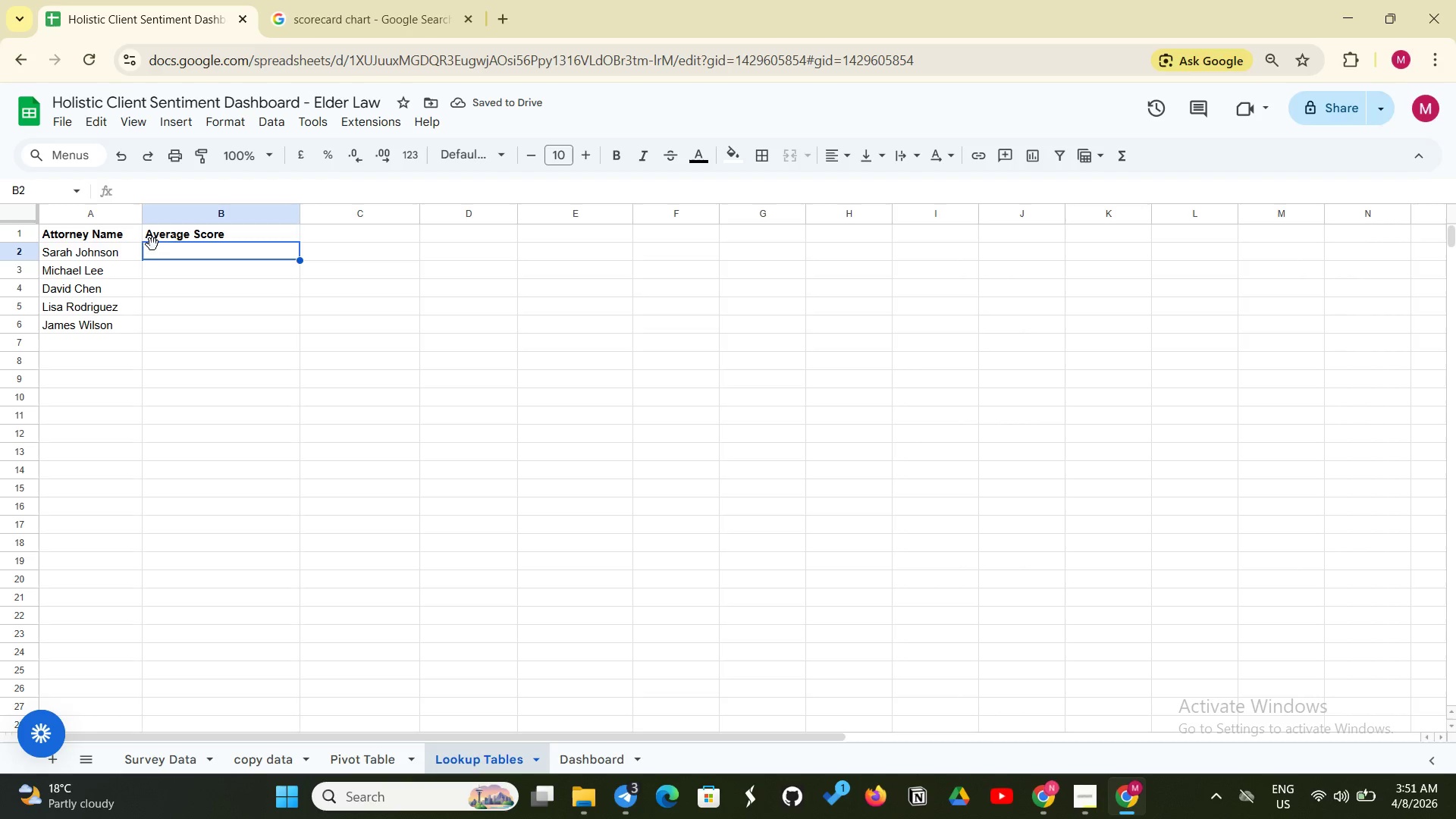 
left_click([157, 245])
 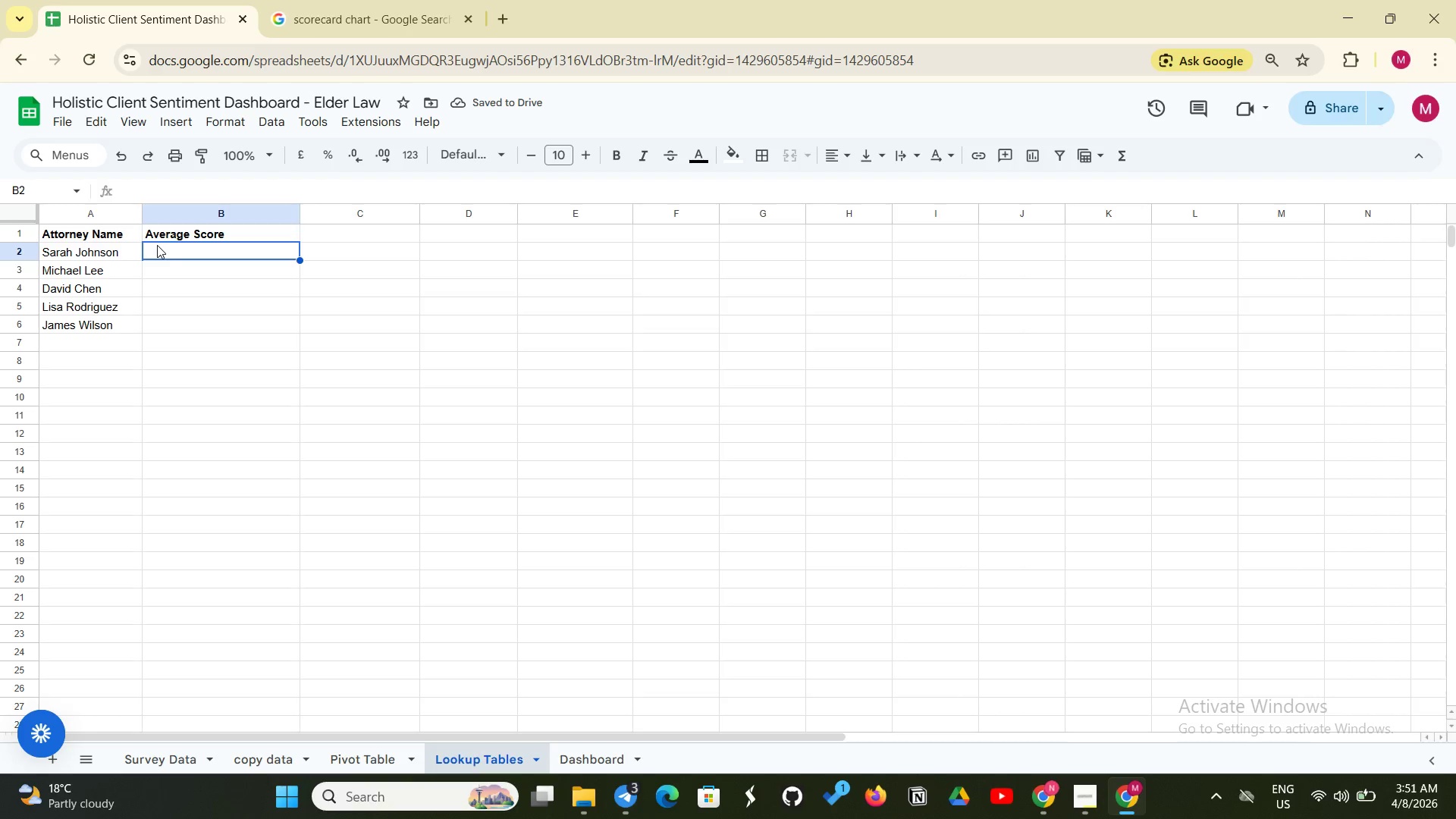 
key(5)
 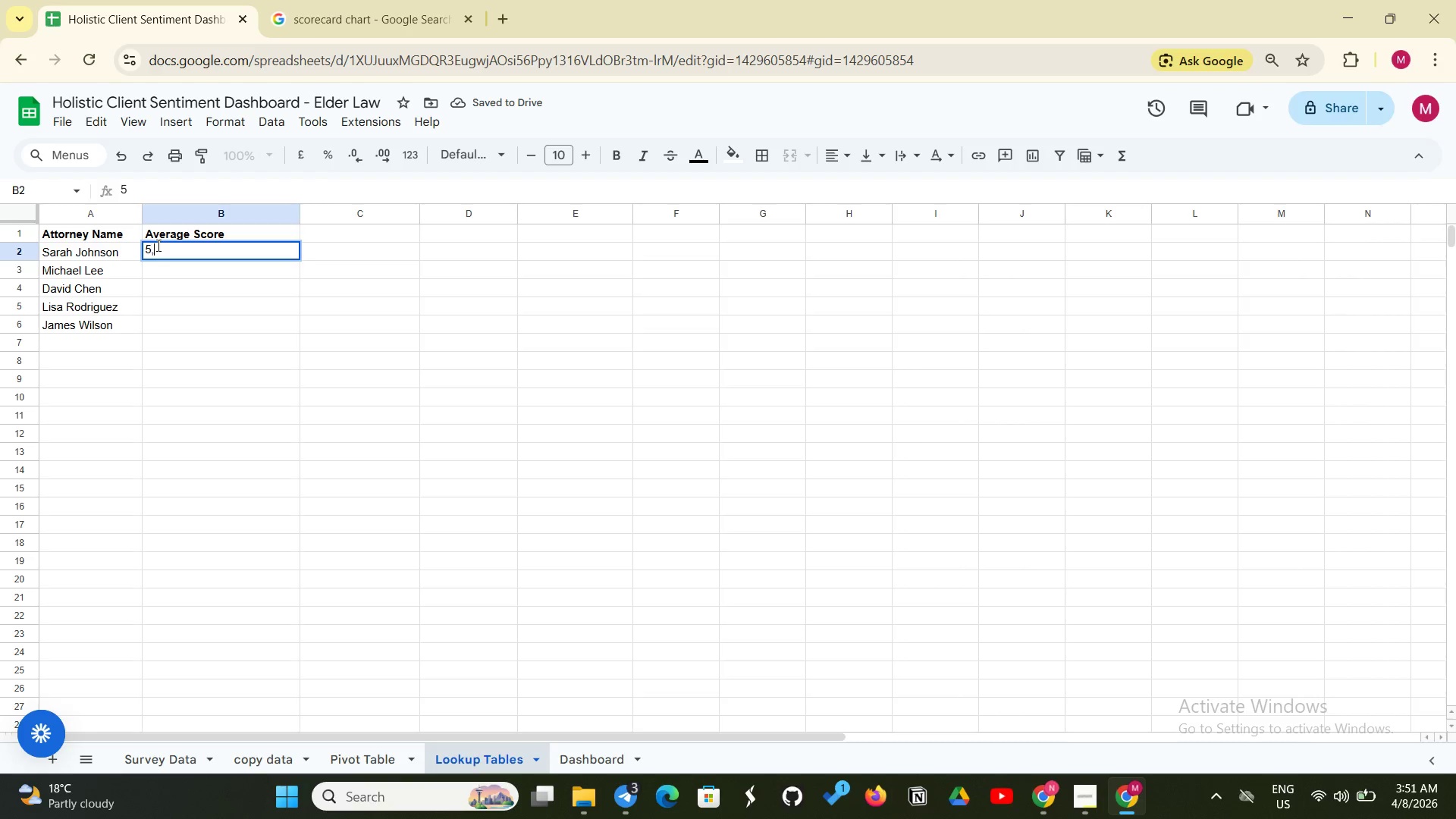 
key(Comma)
 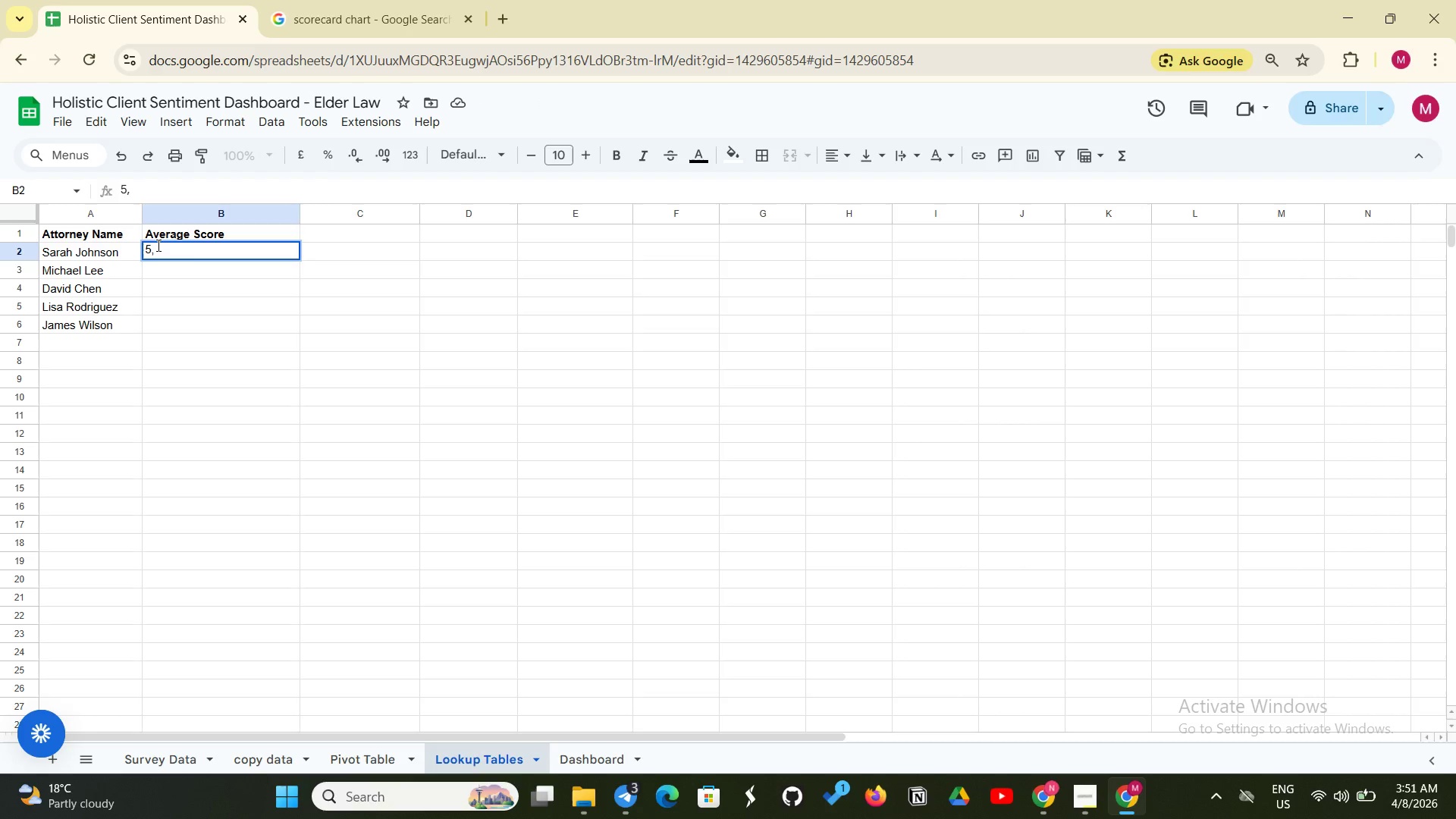 
key(Backspace)
 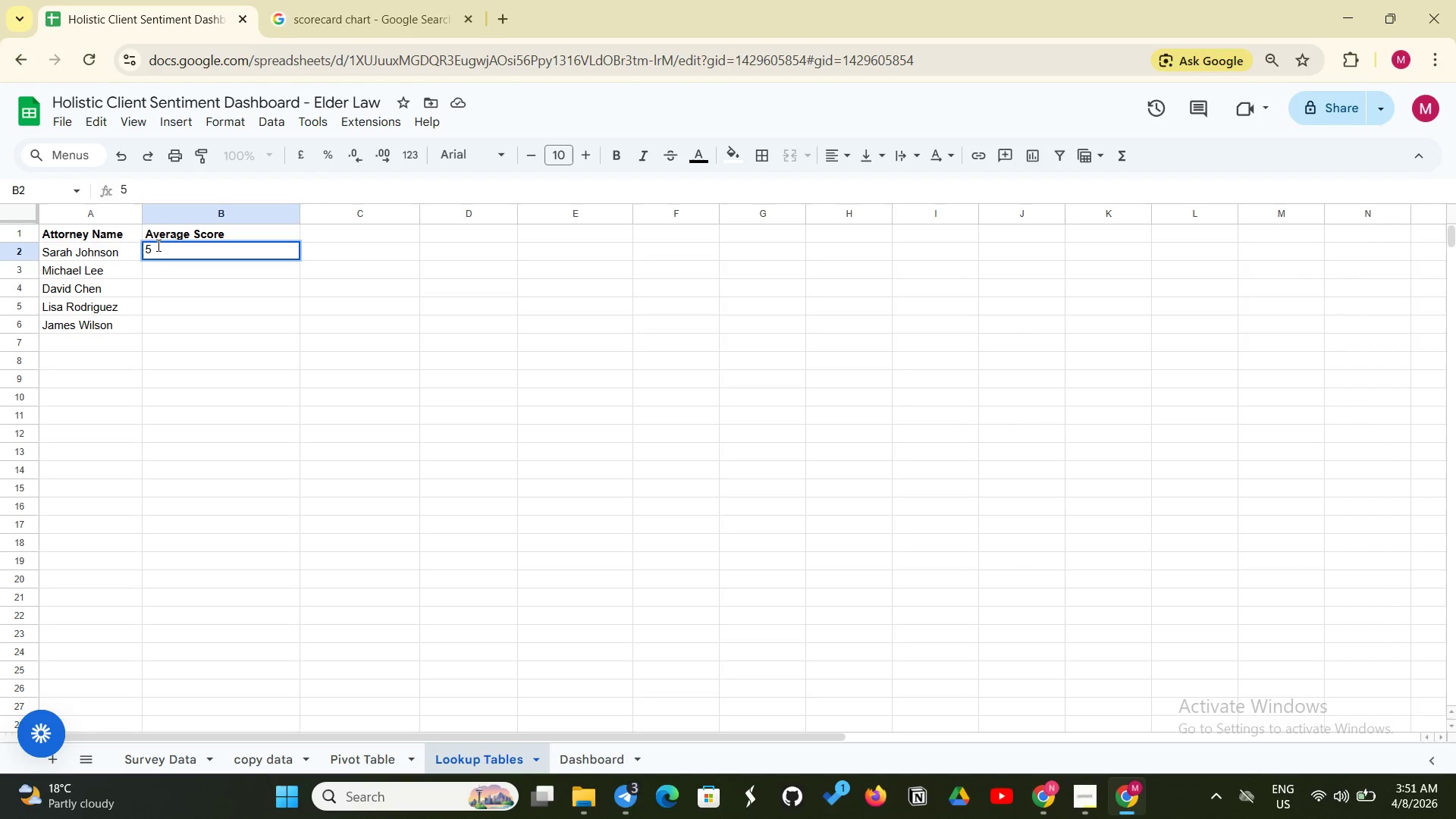 
key(Period)
 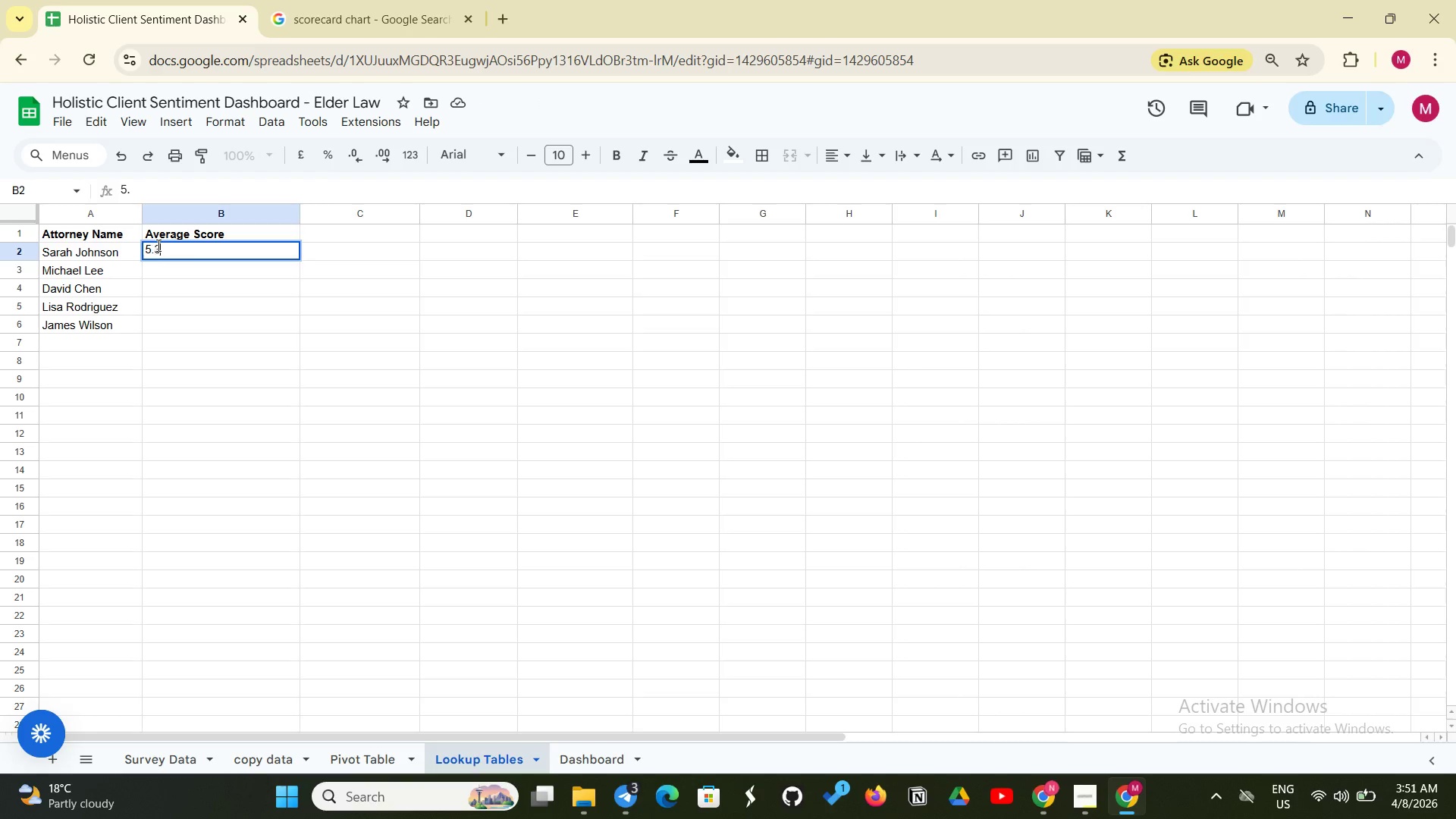 
key(3)
 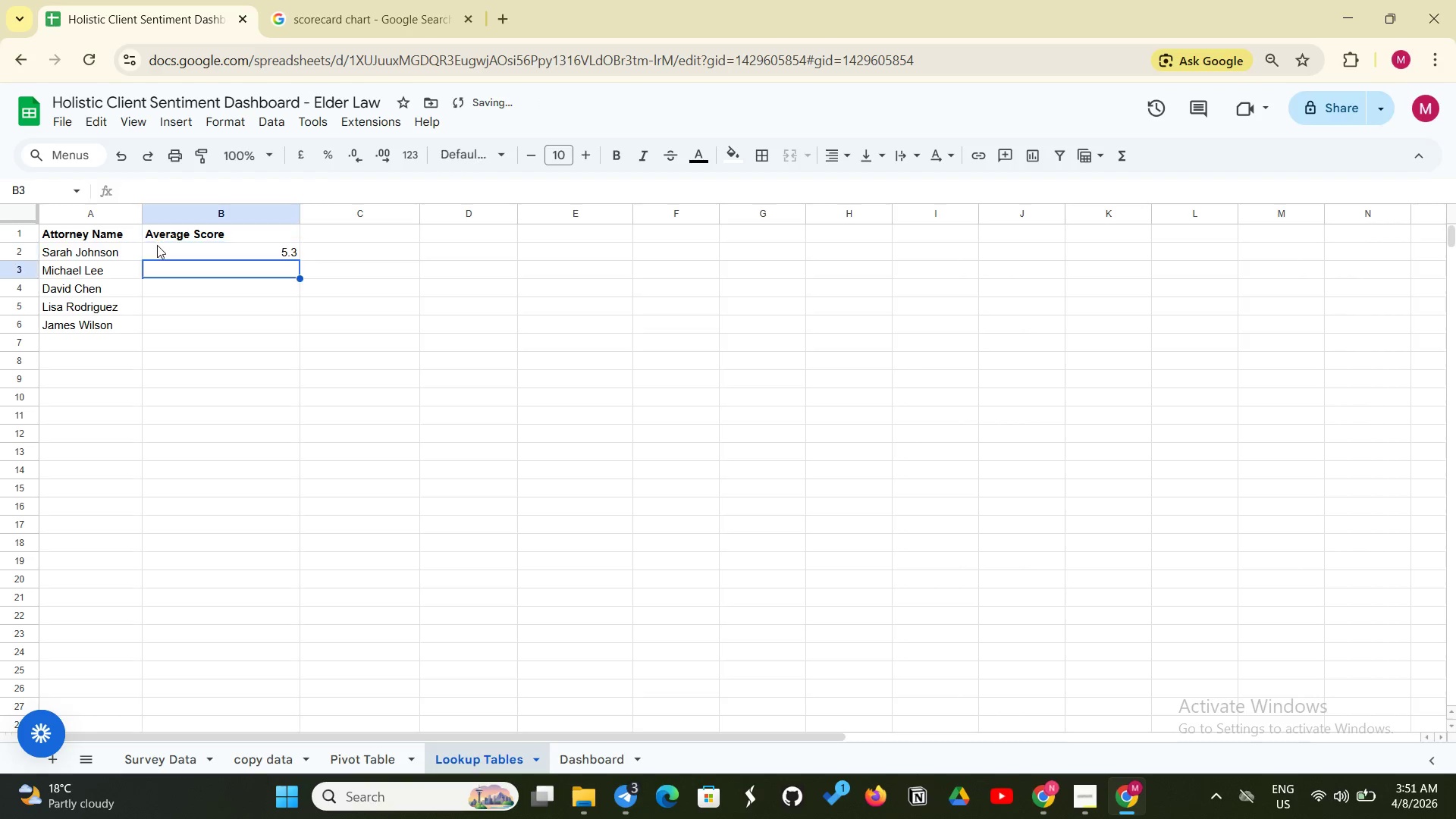 
key(Enter)
 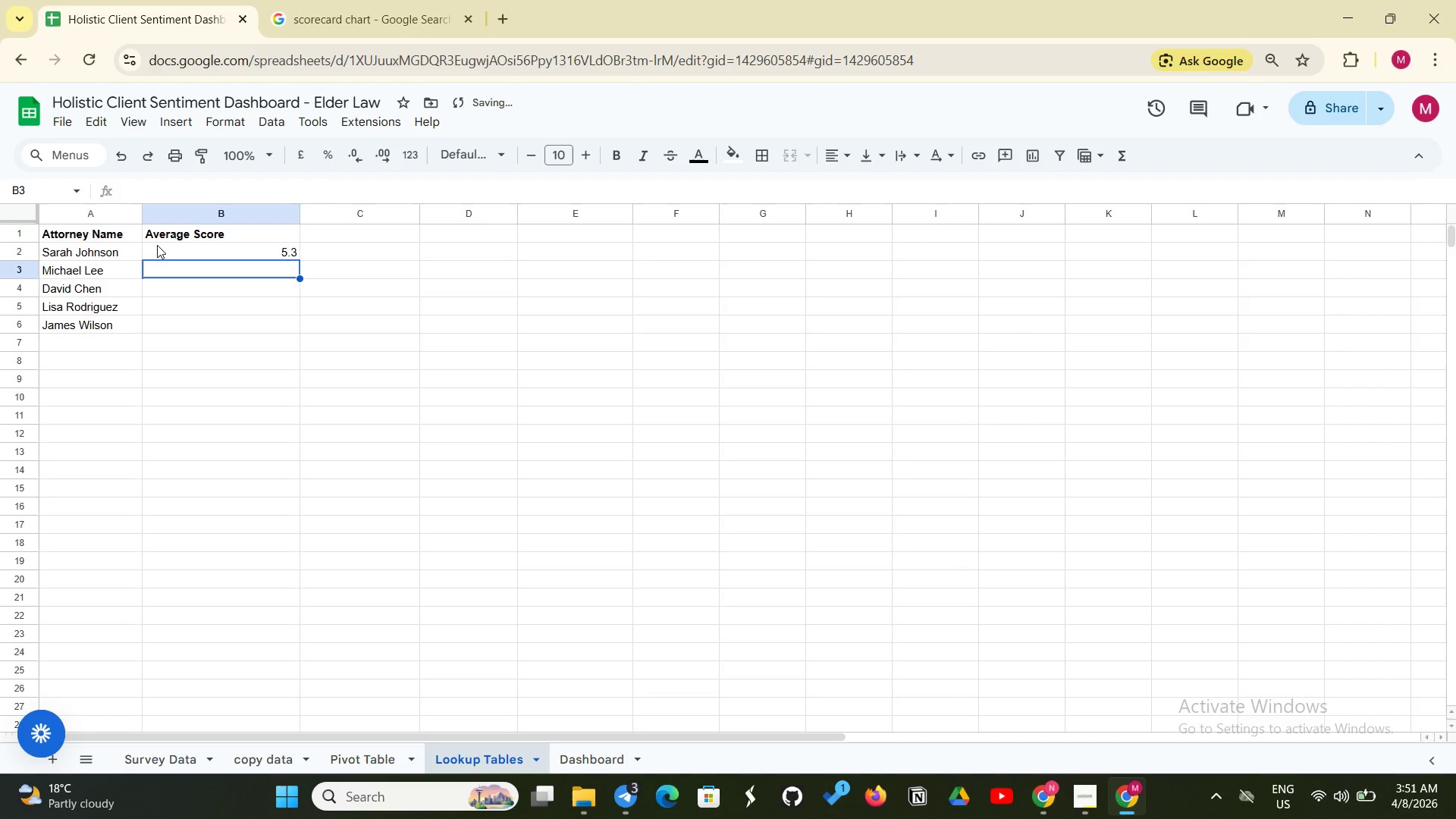 
key(4)
 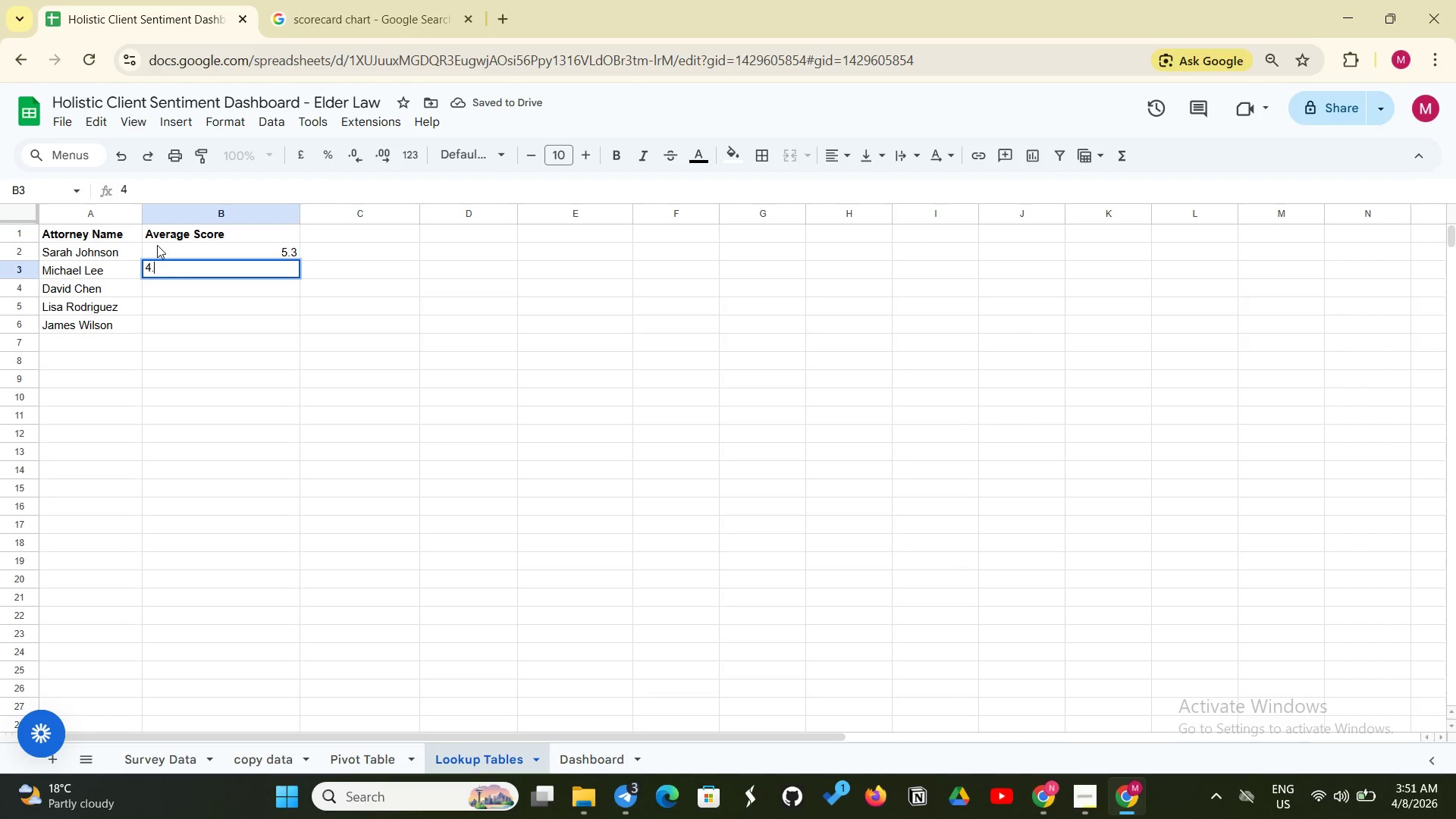 
key(Period)
 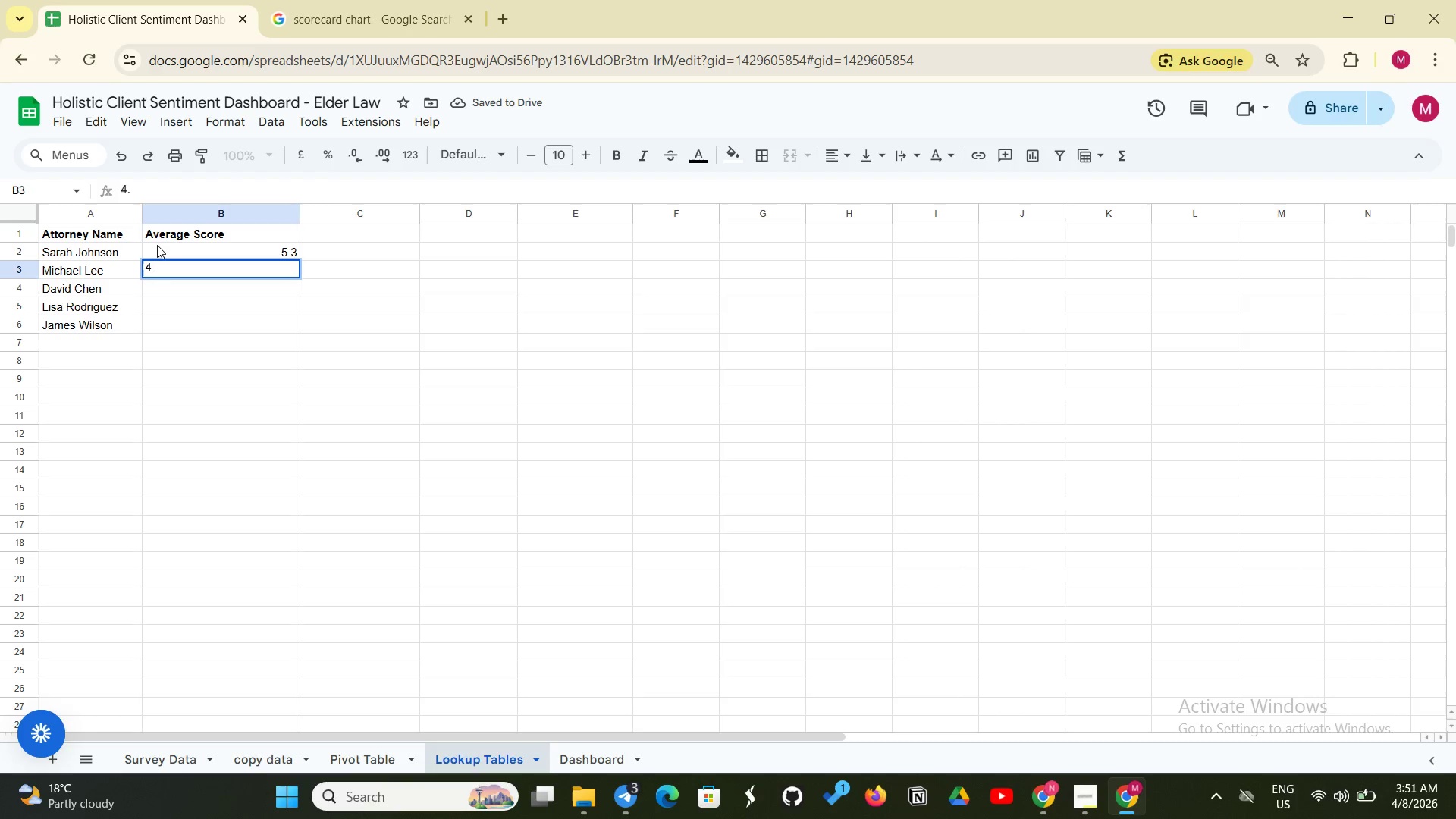 
key(8)
 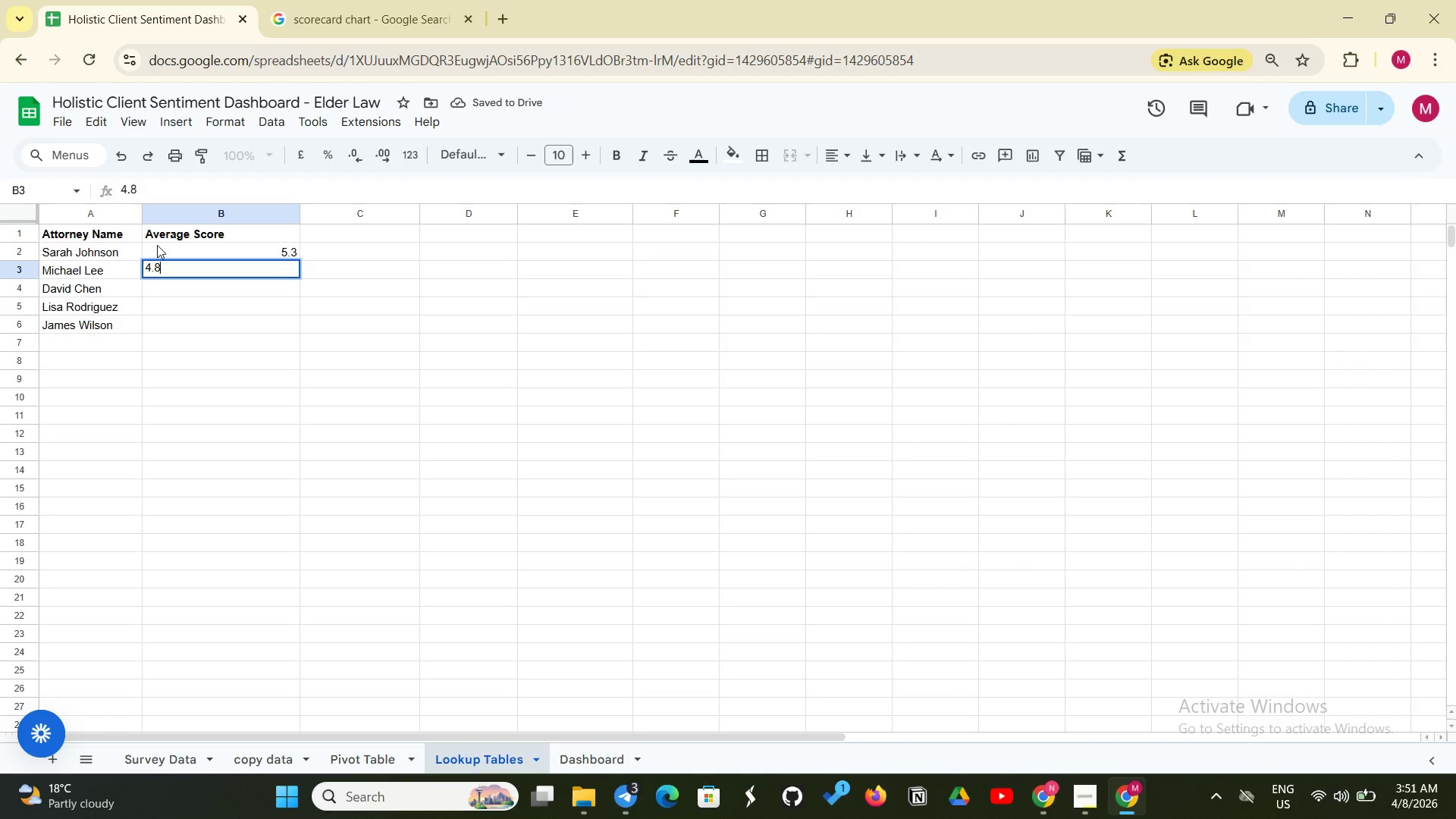 
key(Enter)
 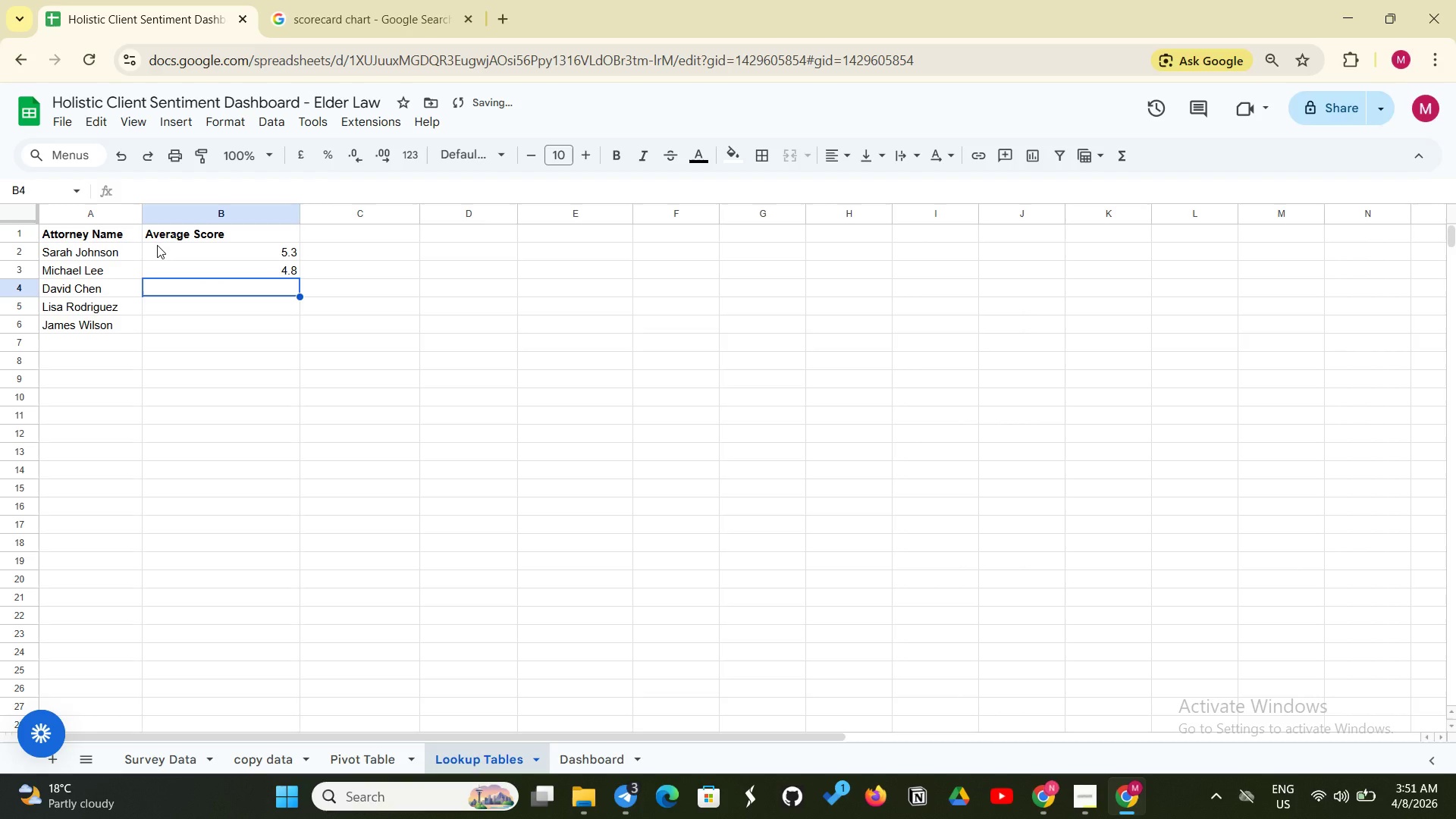 
key(5)
 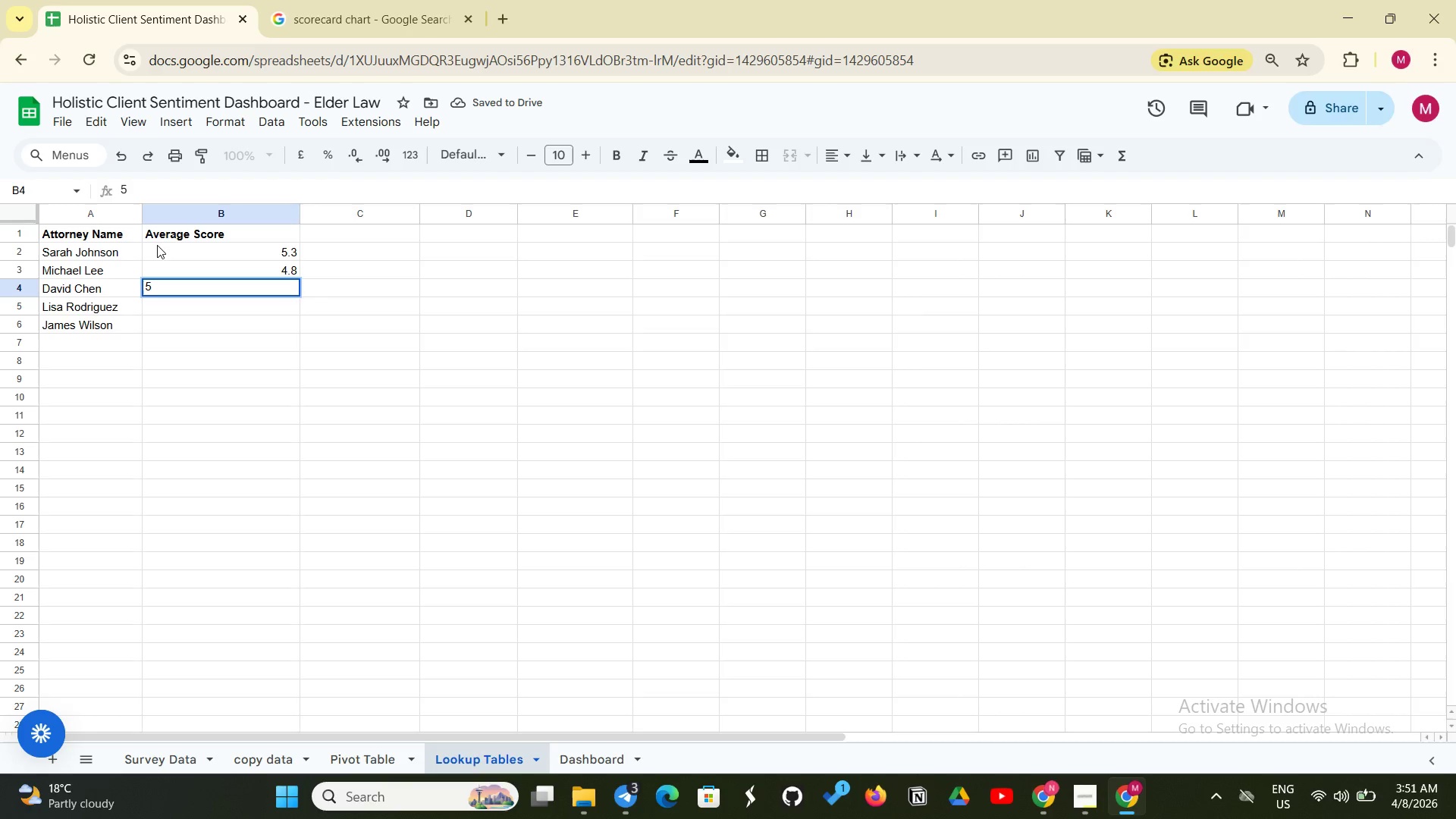 
key(Period)
 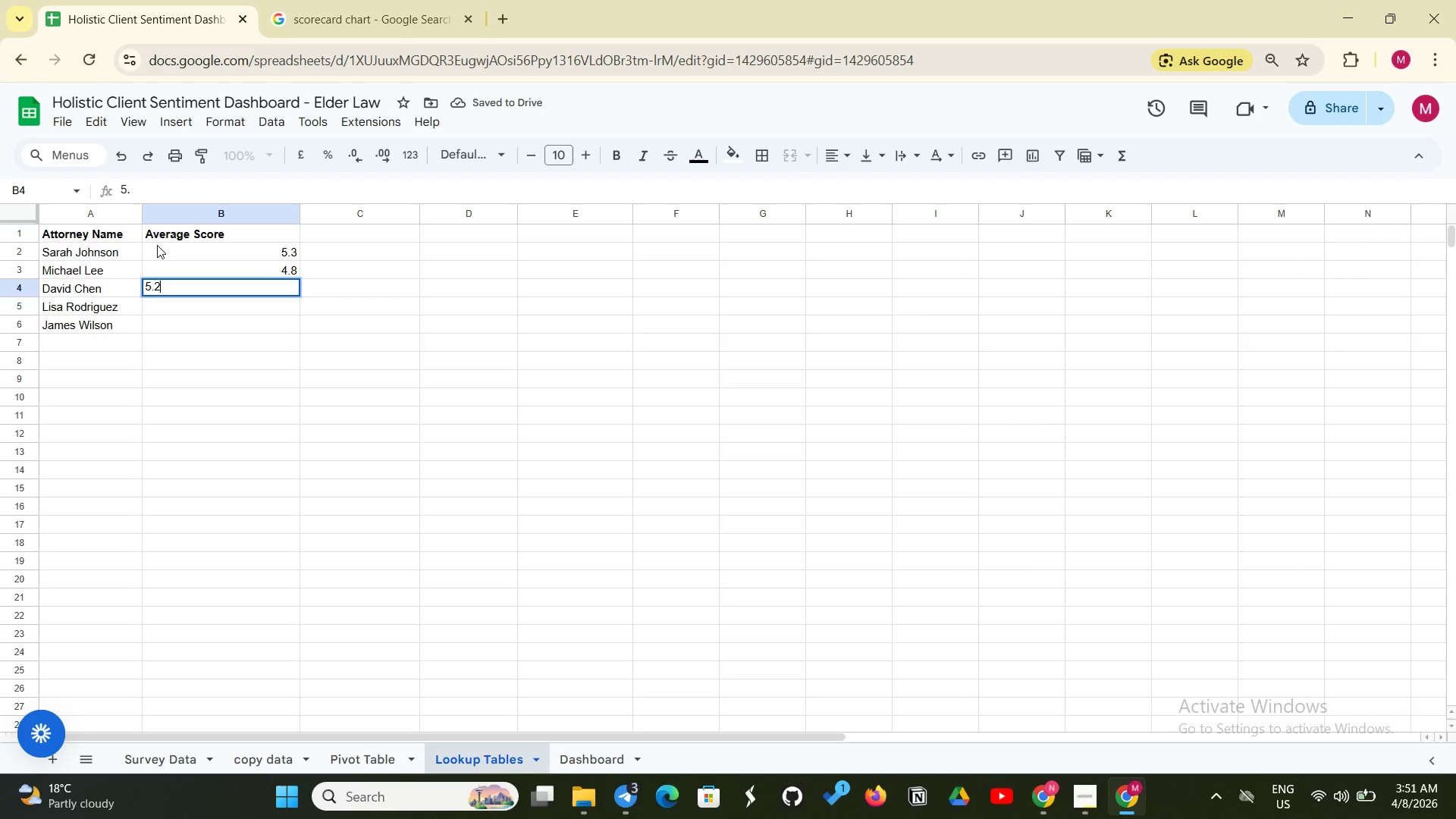 
key(2)
 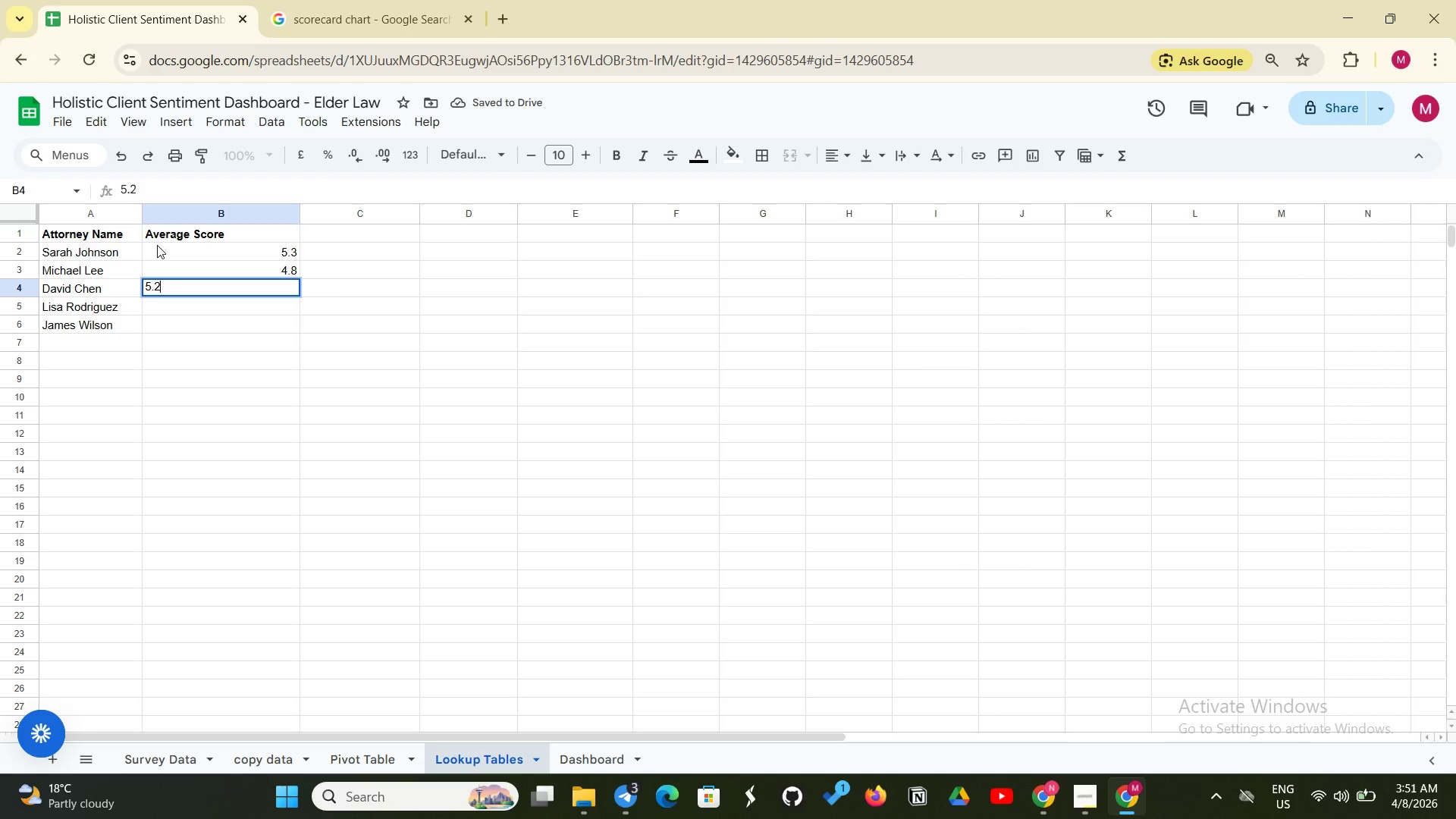 
key(Enter)
 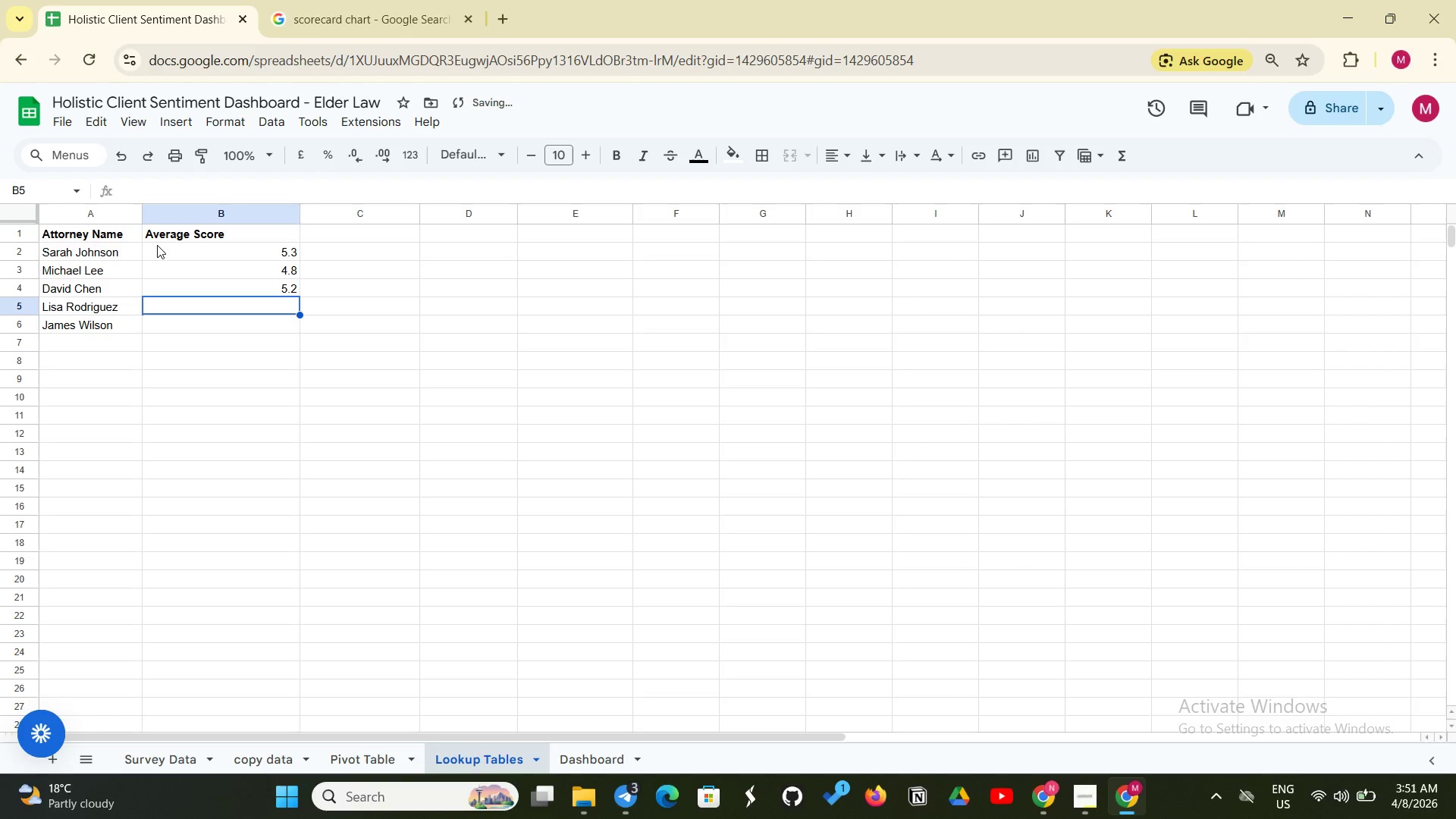 
key(5)
 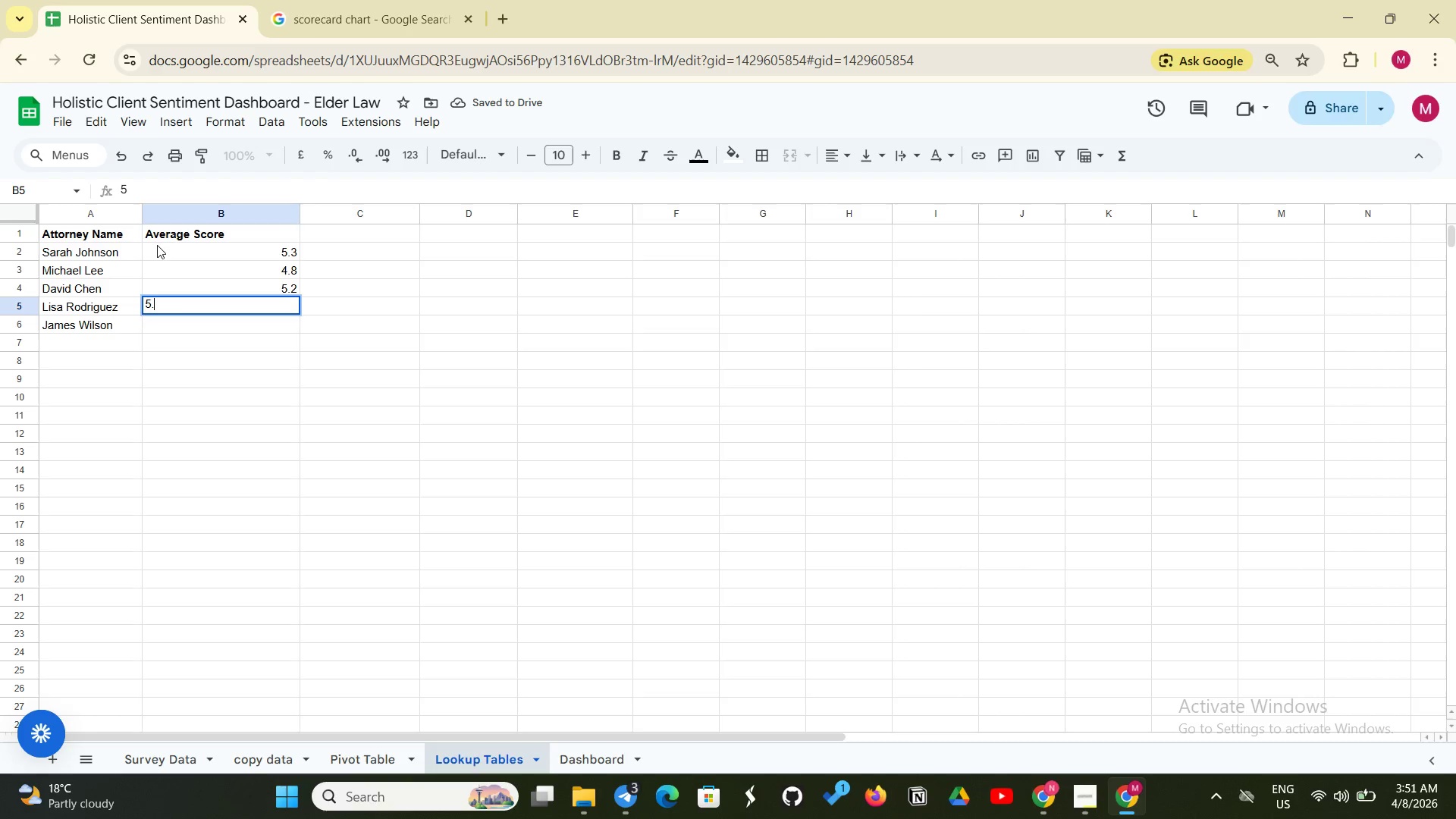 
key(Period)
 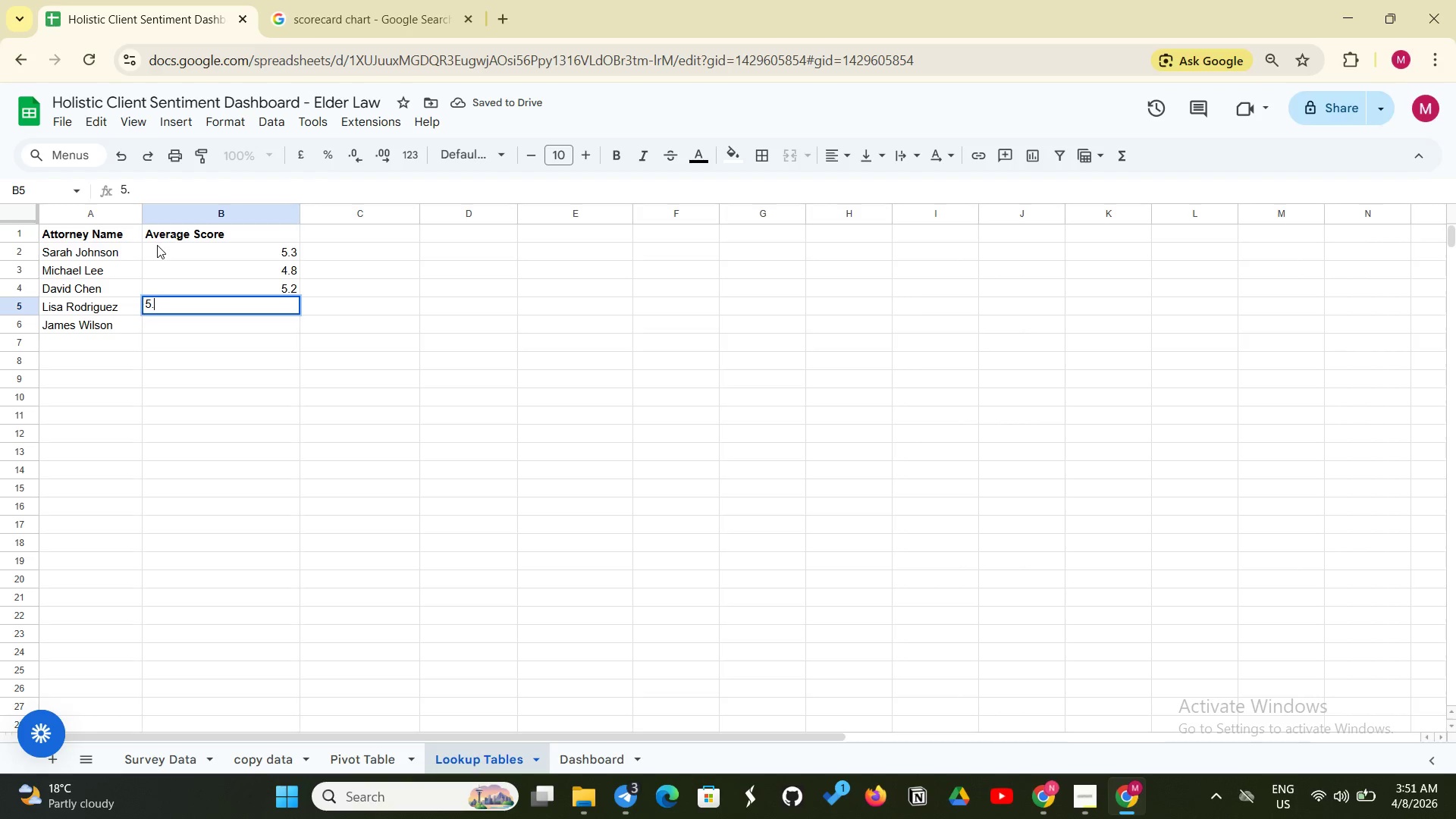 
key(5)
 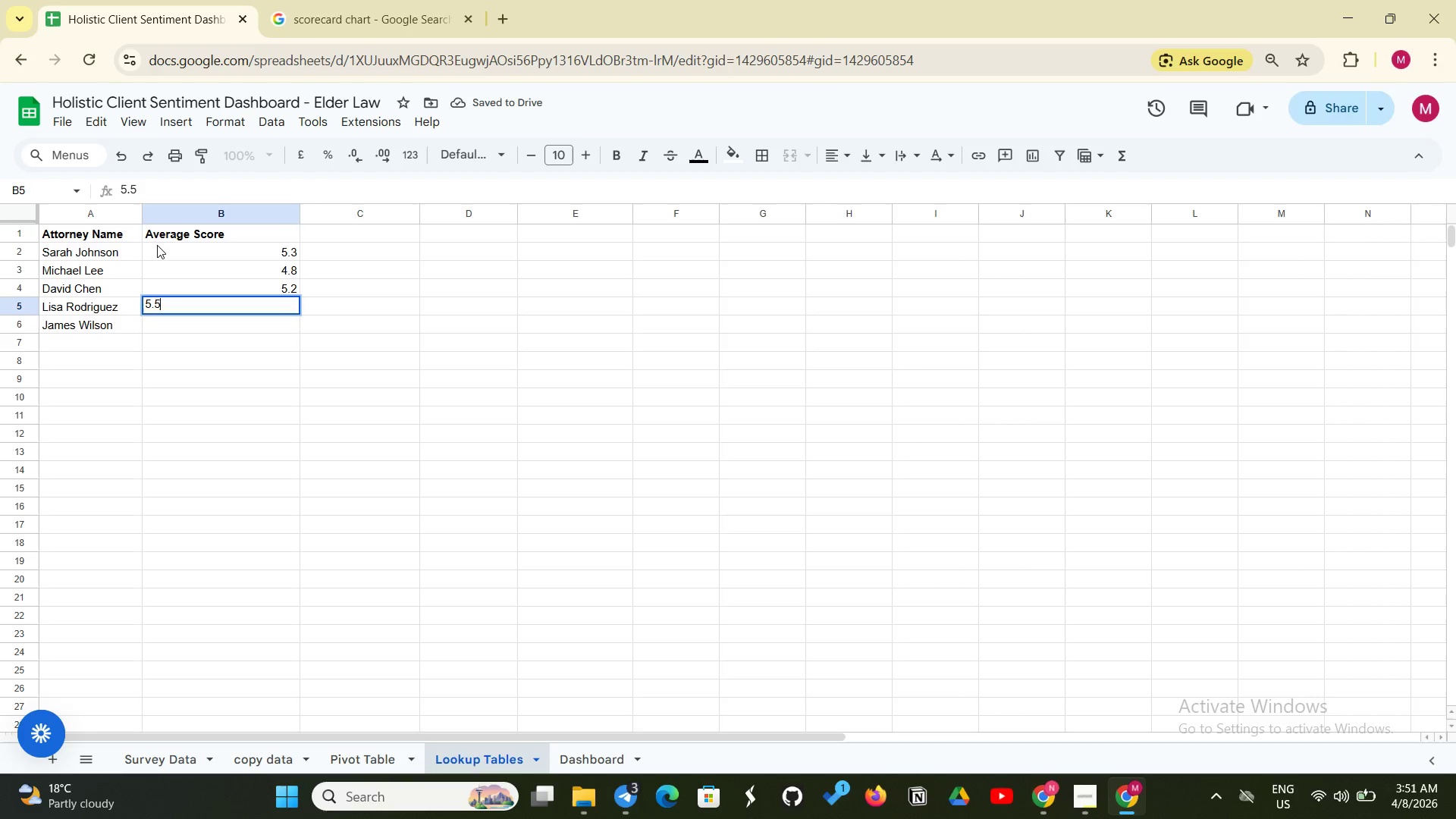 
key(Enter)
 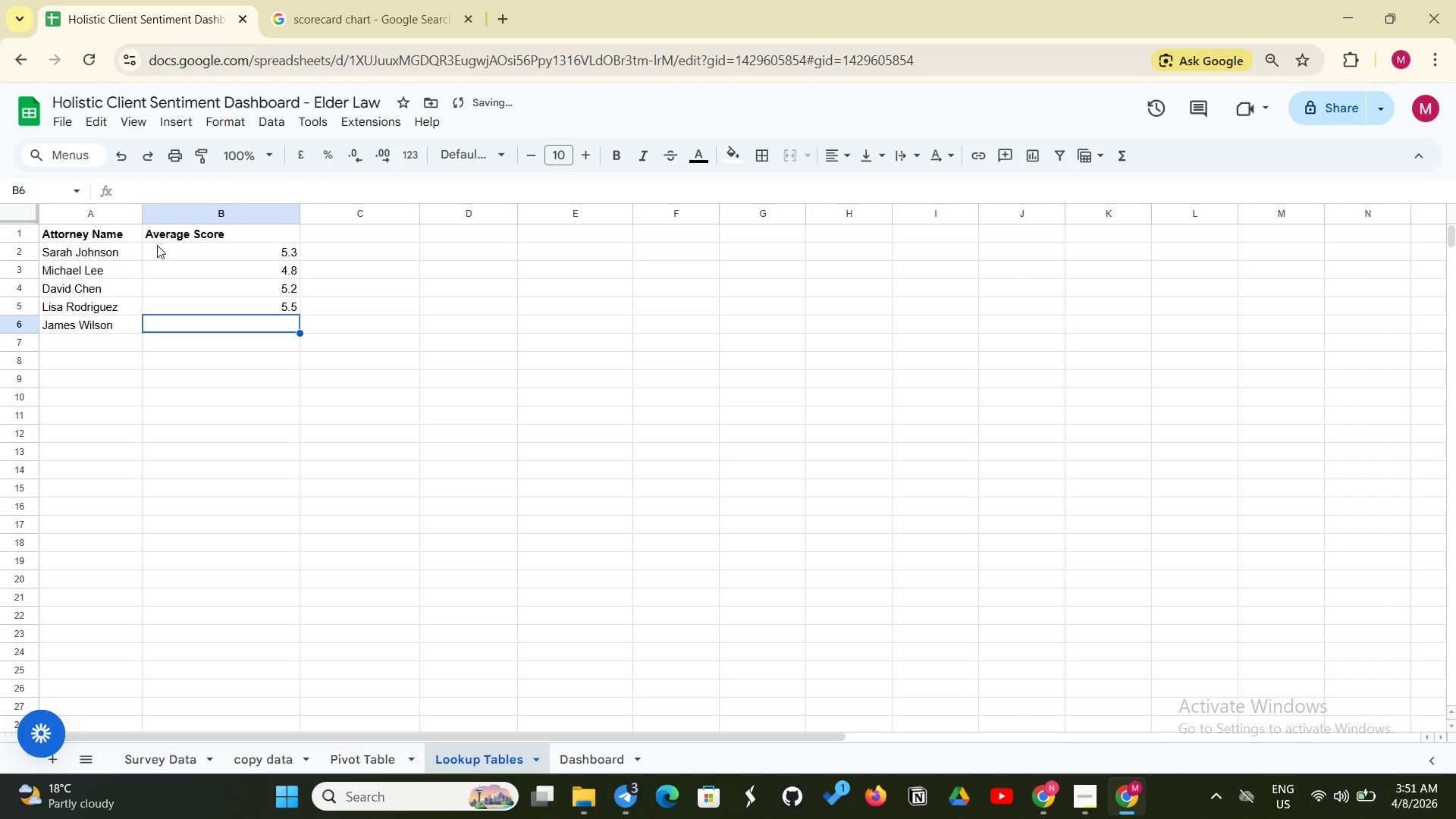 
key(4)
 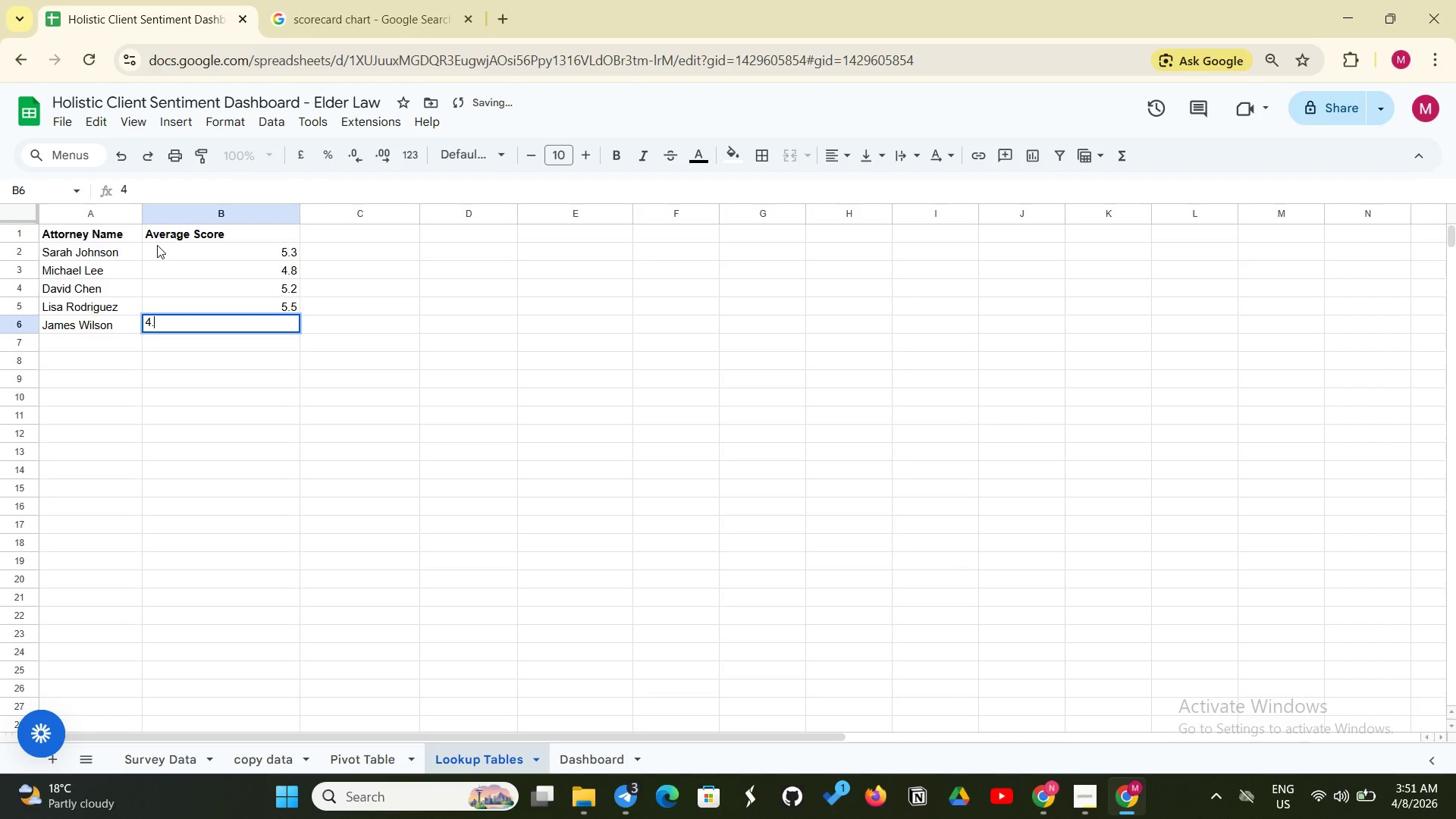 
key(Period)
 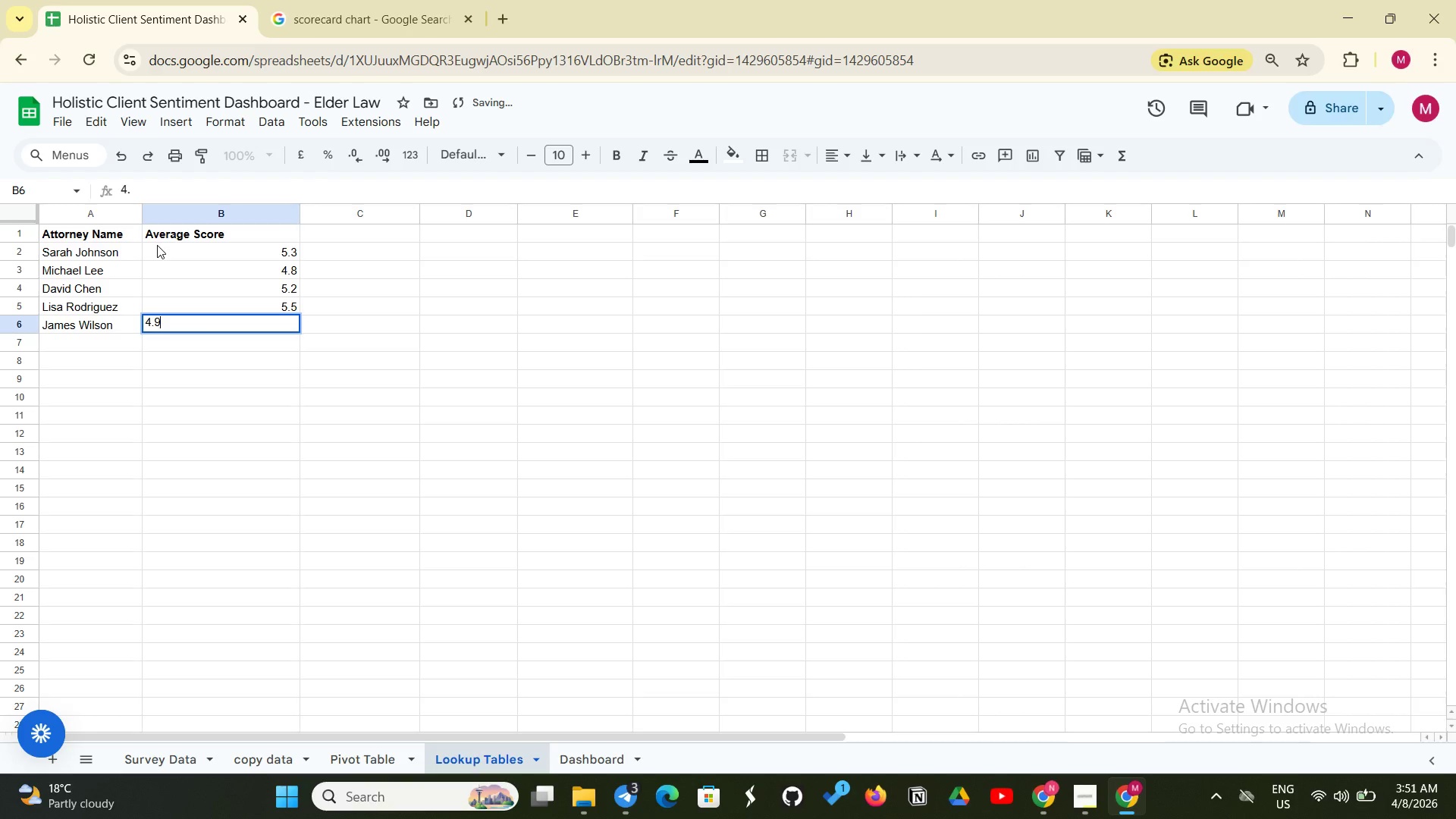 
key(9)
 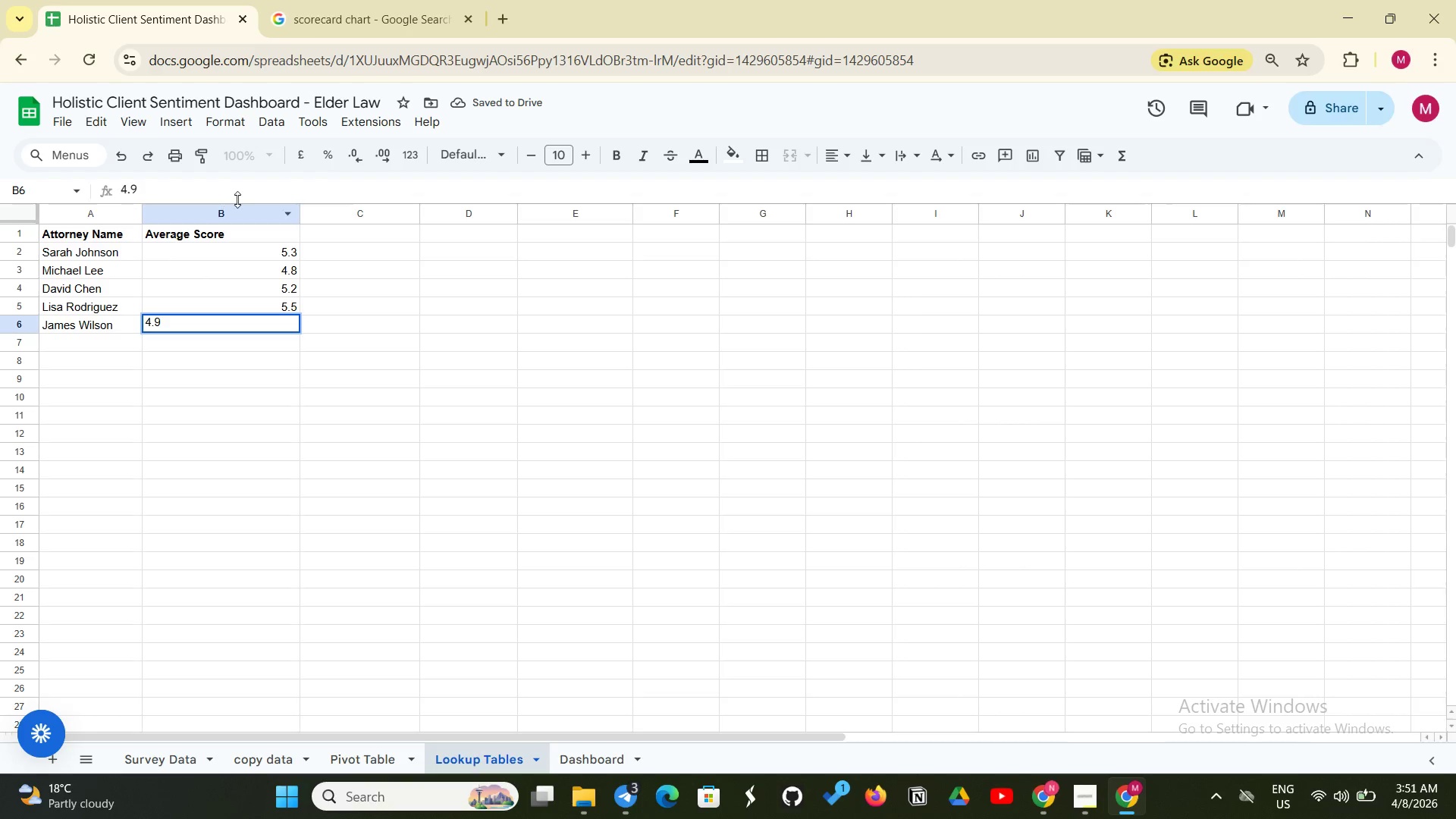 
left_click([347, 234])
 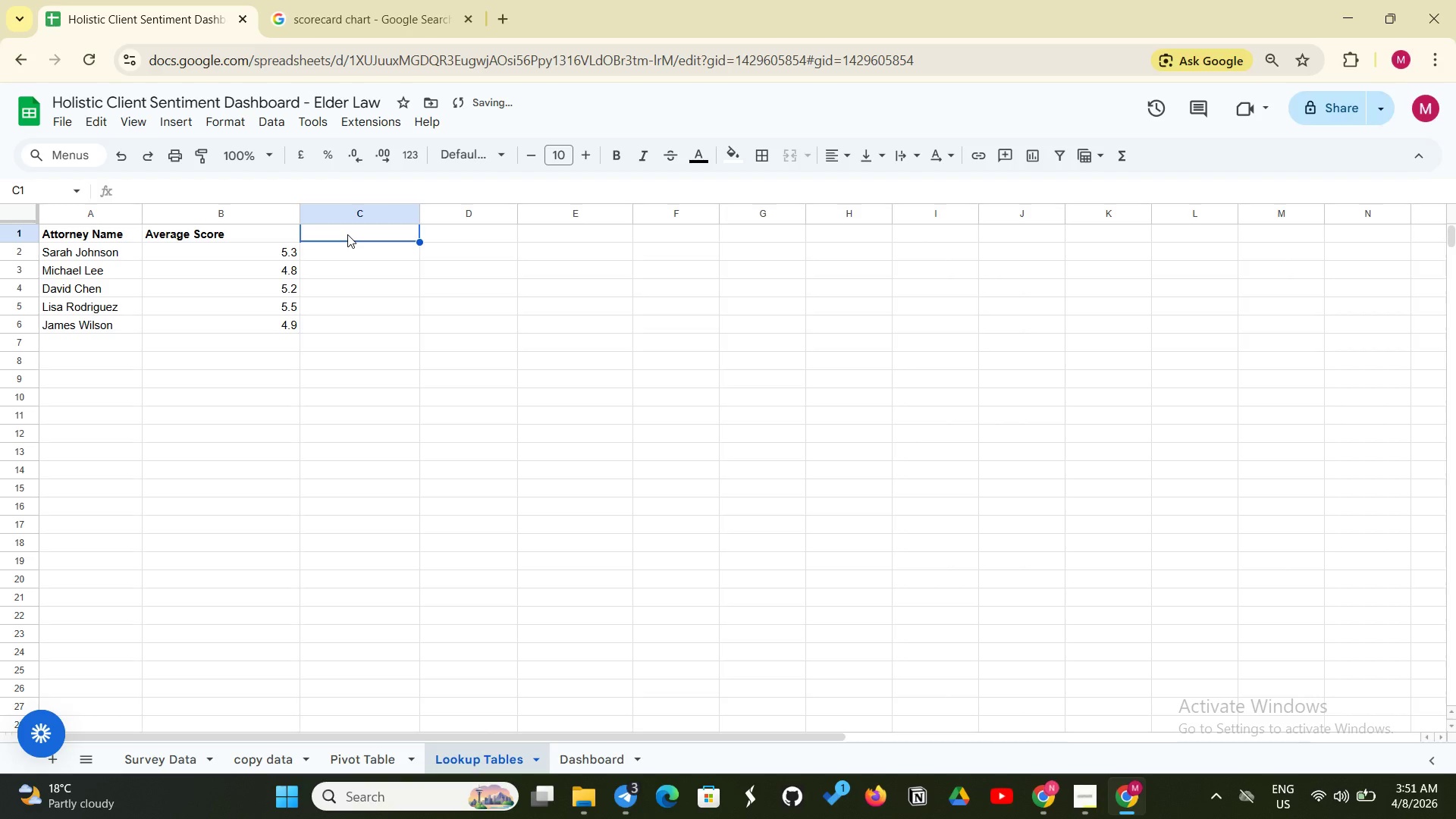 
type(Performance tier)
 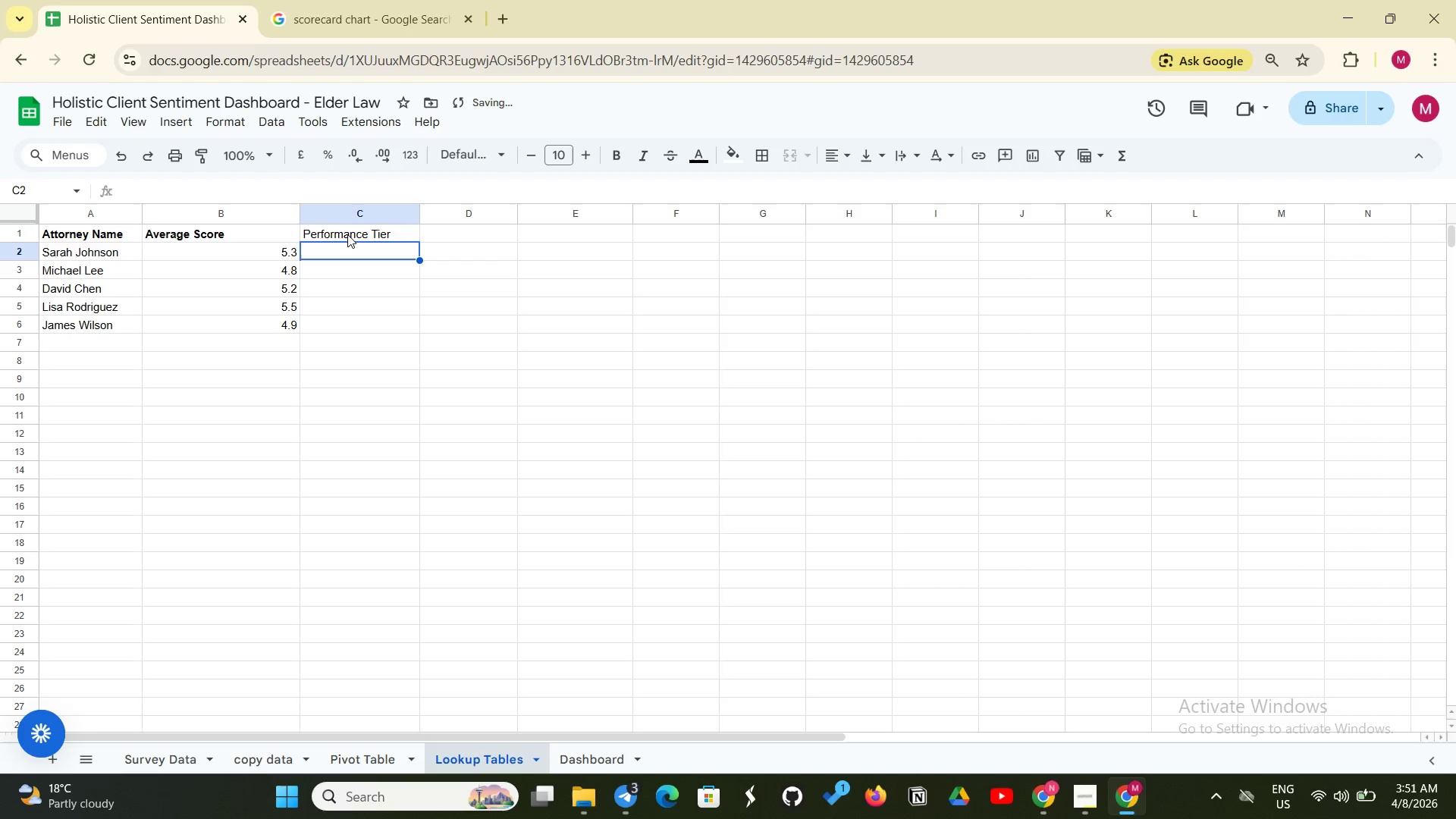 
 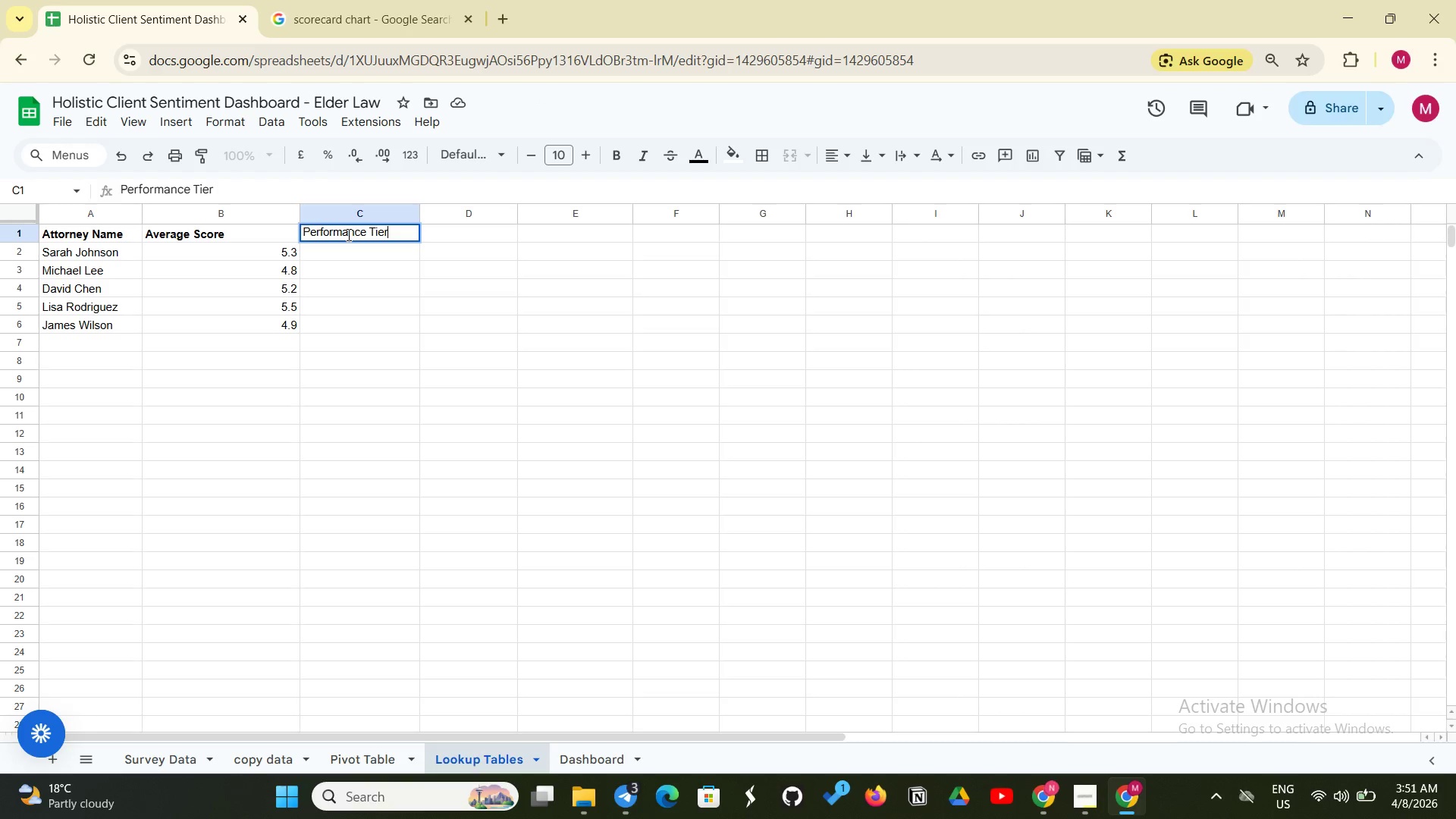 
key(Enter)
 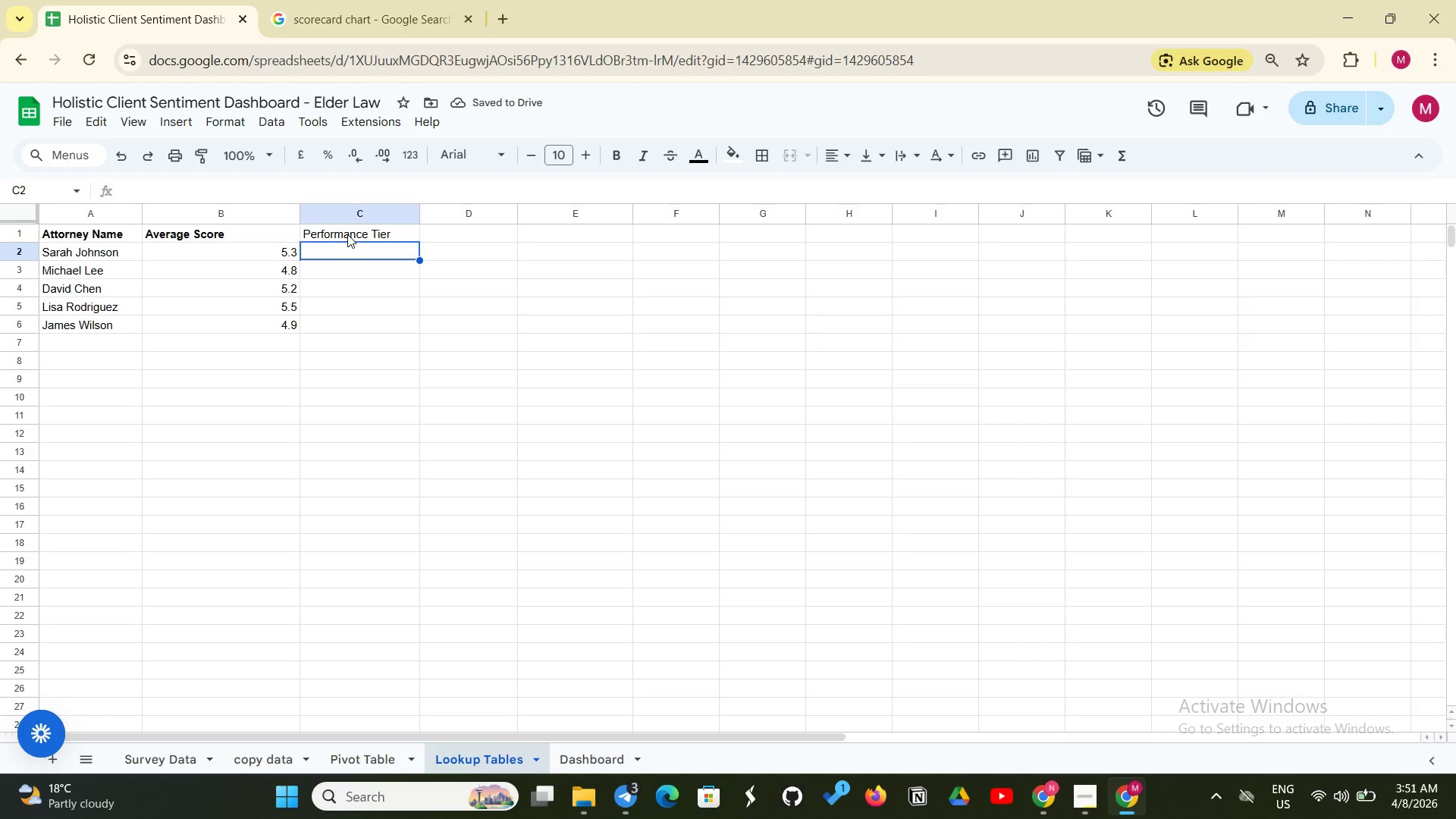 
type(Development Needed)
 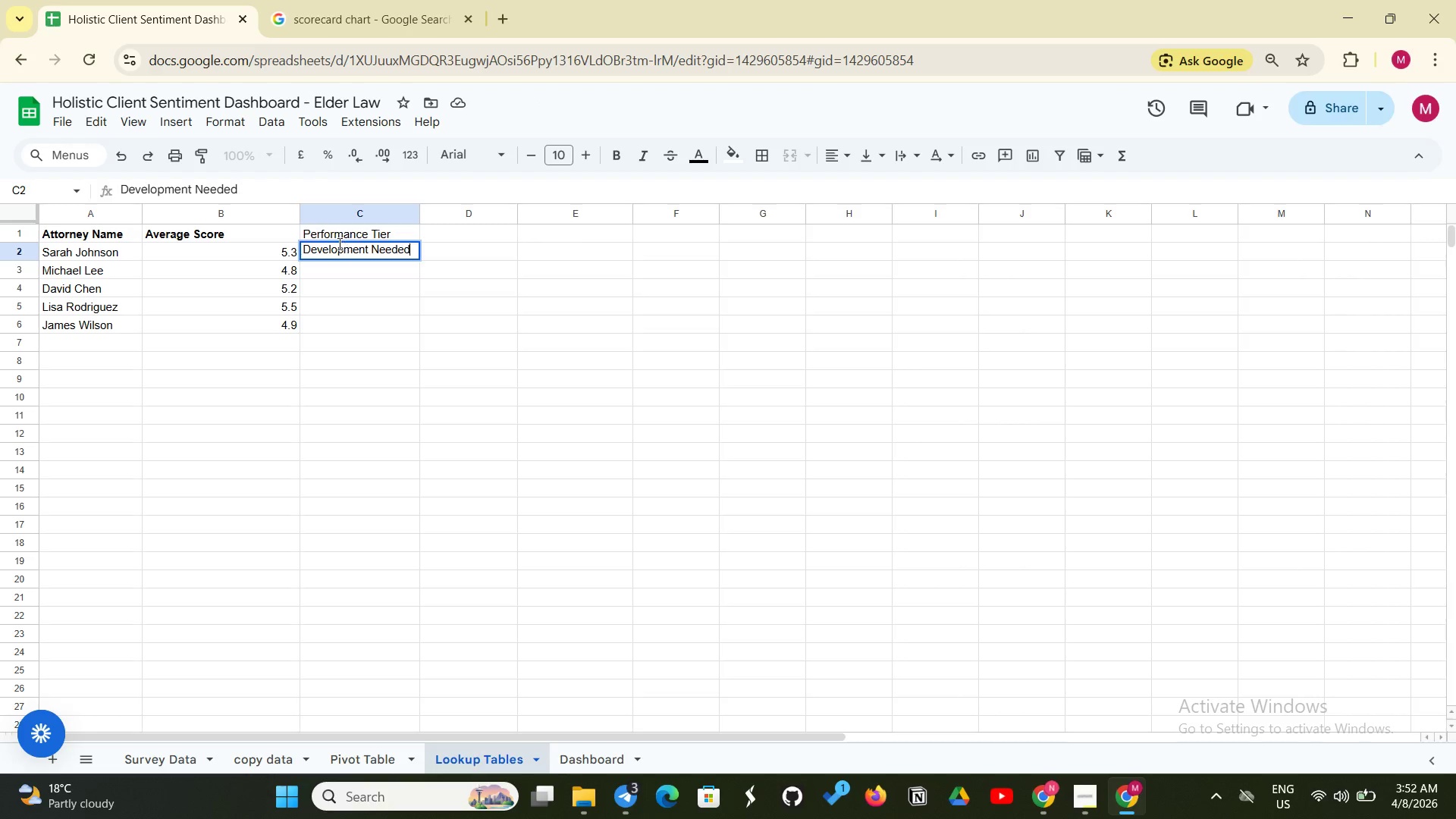 
left_click_drag(start_coordinate=[306, 249], to_coordinate=[406, 251])
 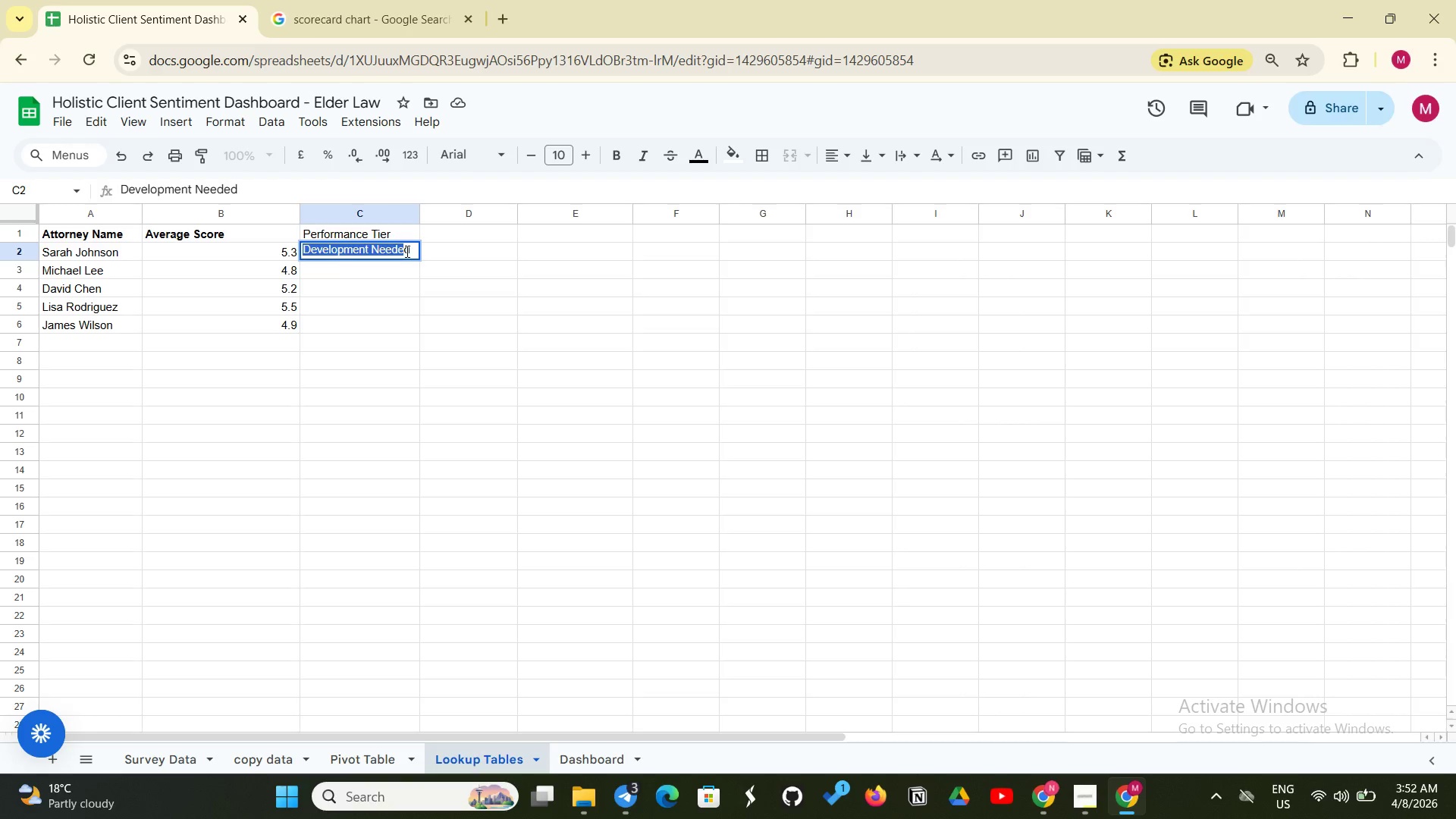 
left_click([406, 251])
 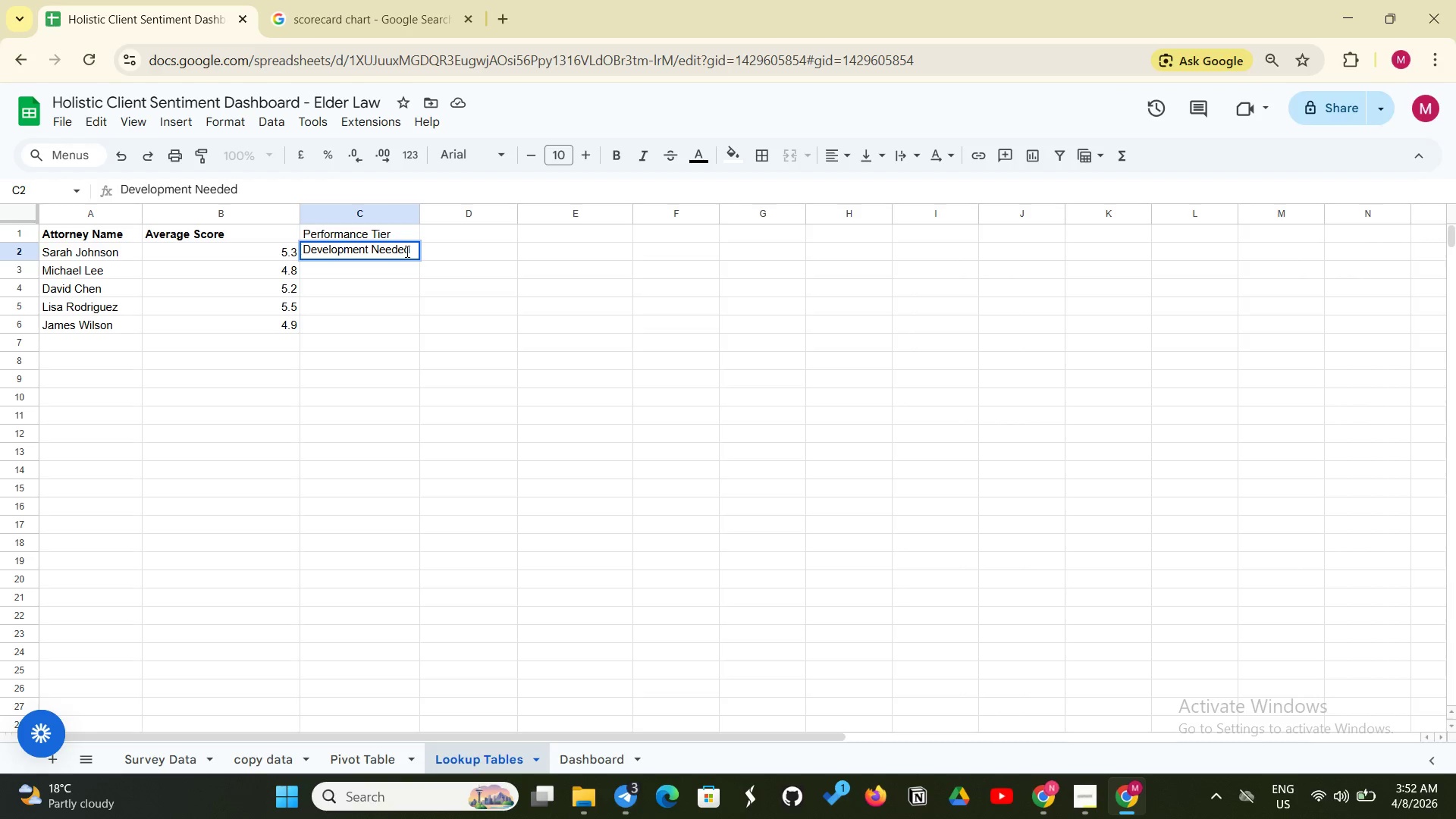 
double_click([406, 251])
 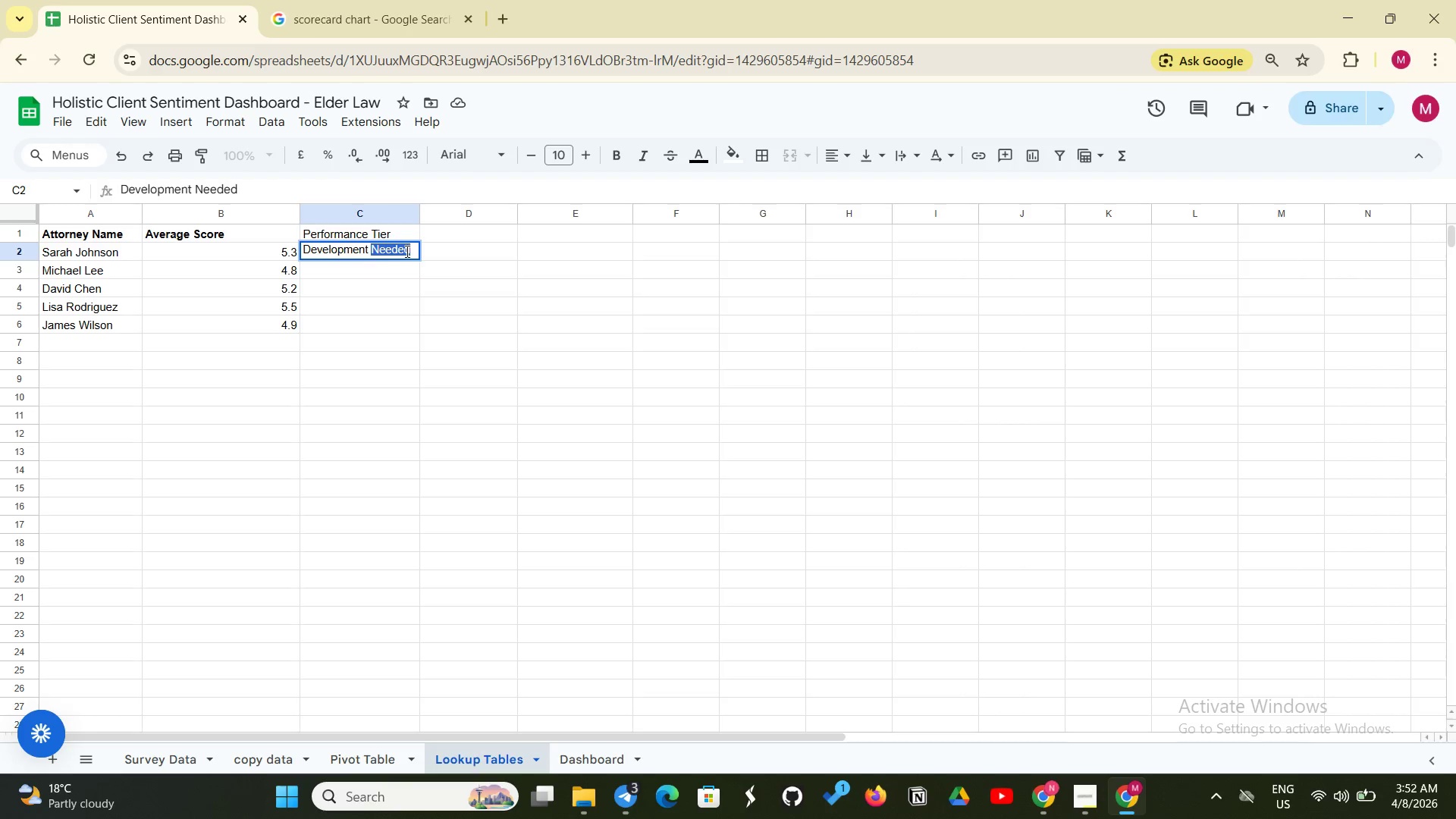 
triple_click([406, 251])
 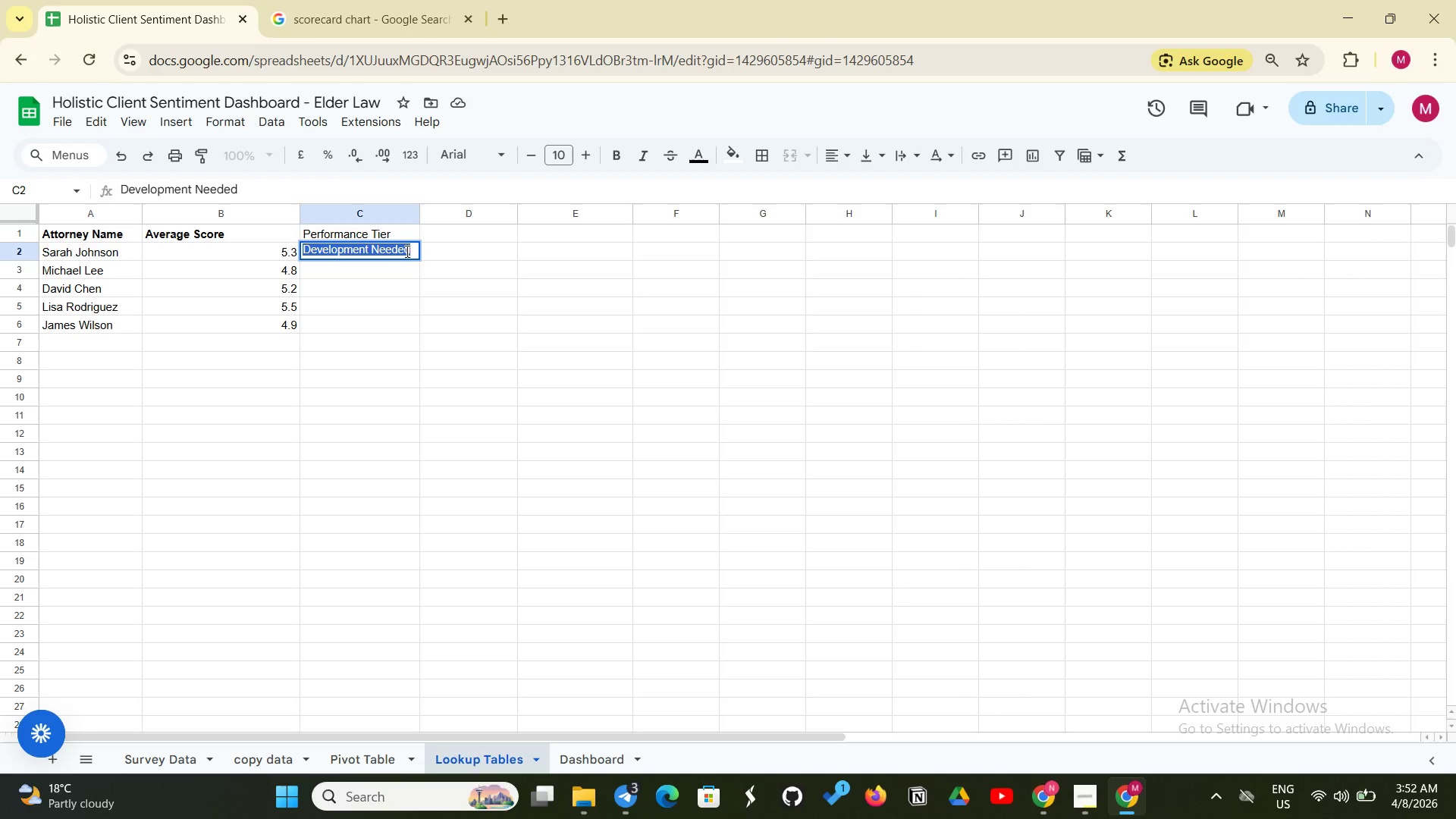 
triple_click([406, 251])
 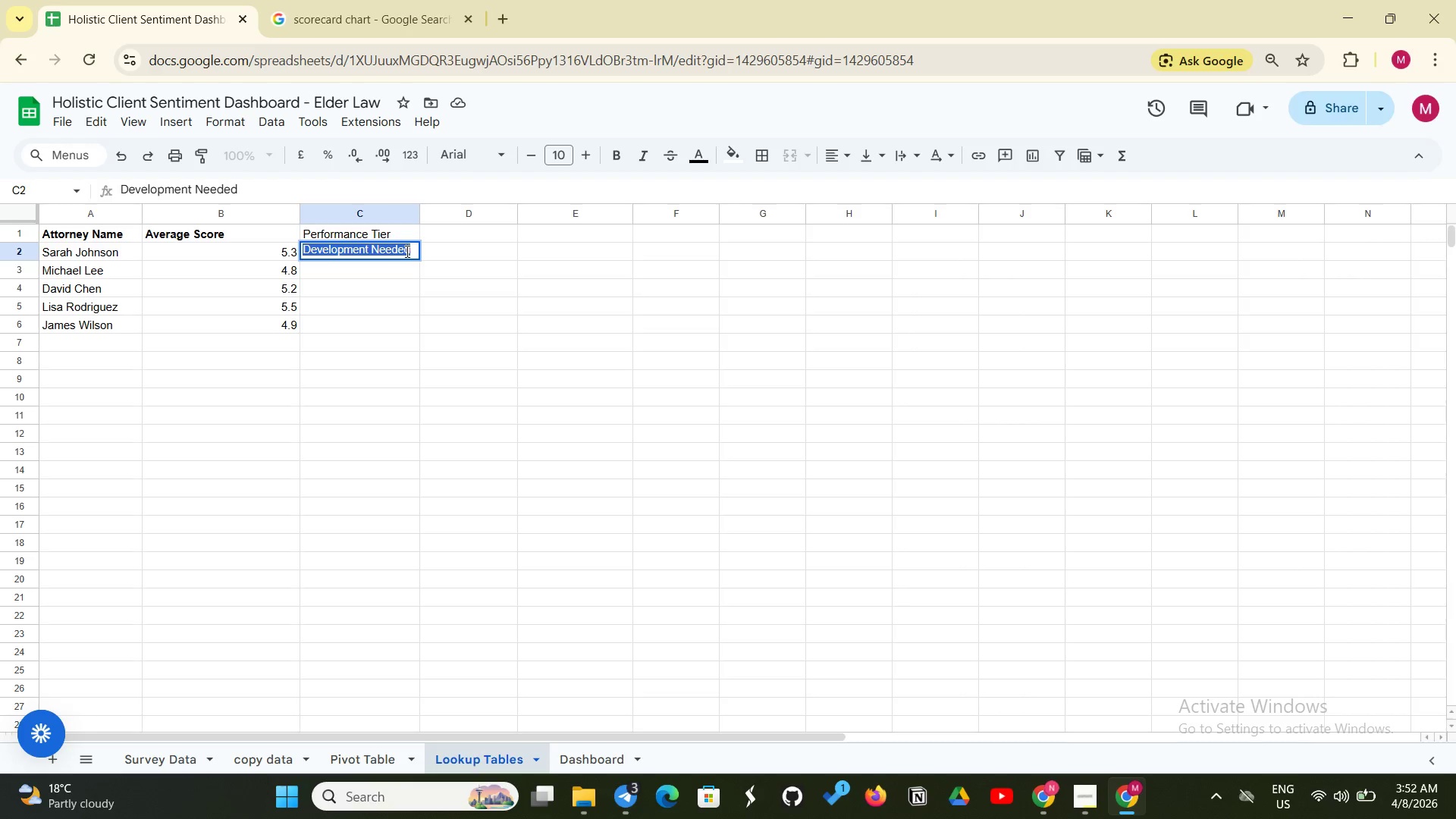 
key(Control+C)
 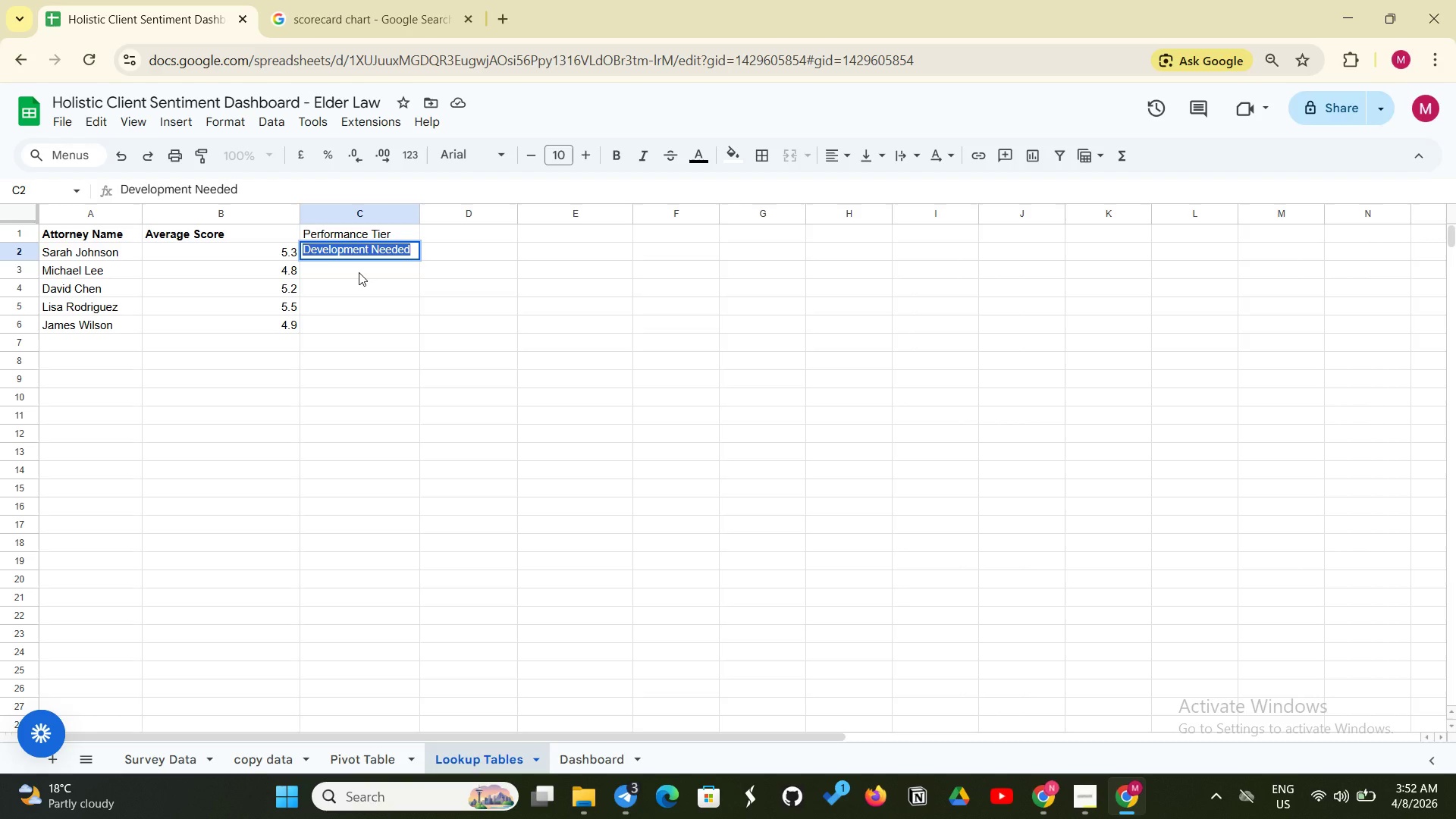 
left_click([359, 272])
 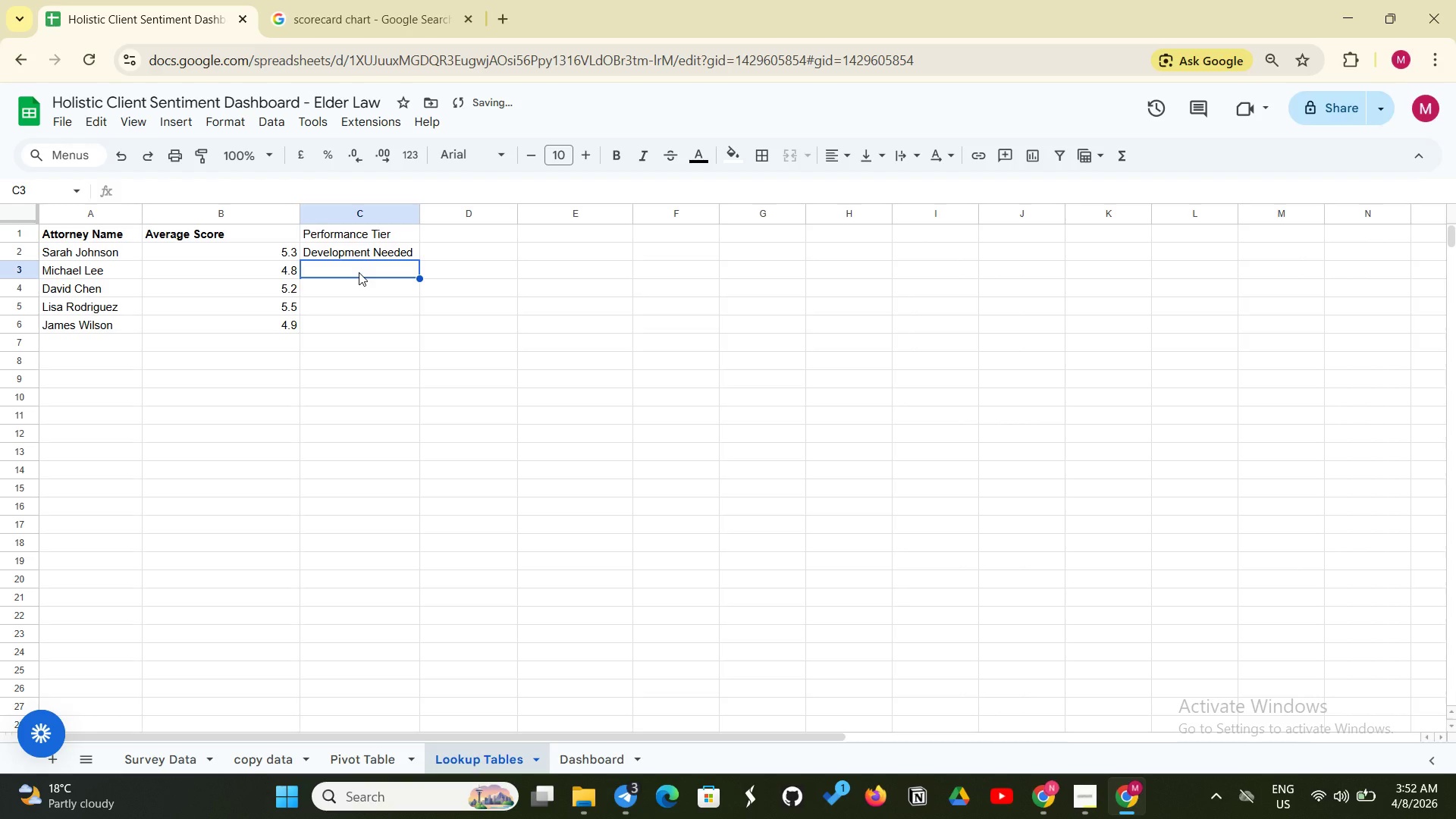 
key(Control+V)
 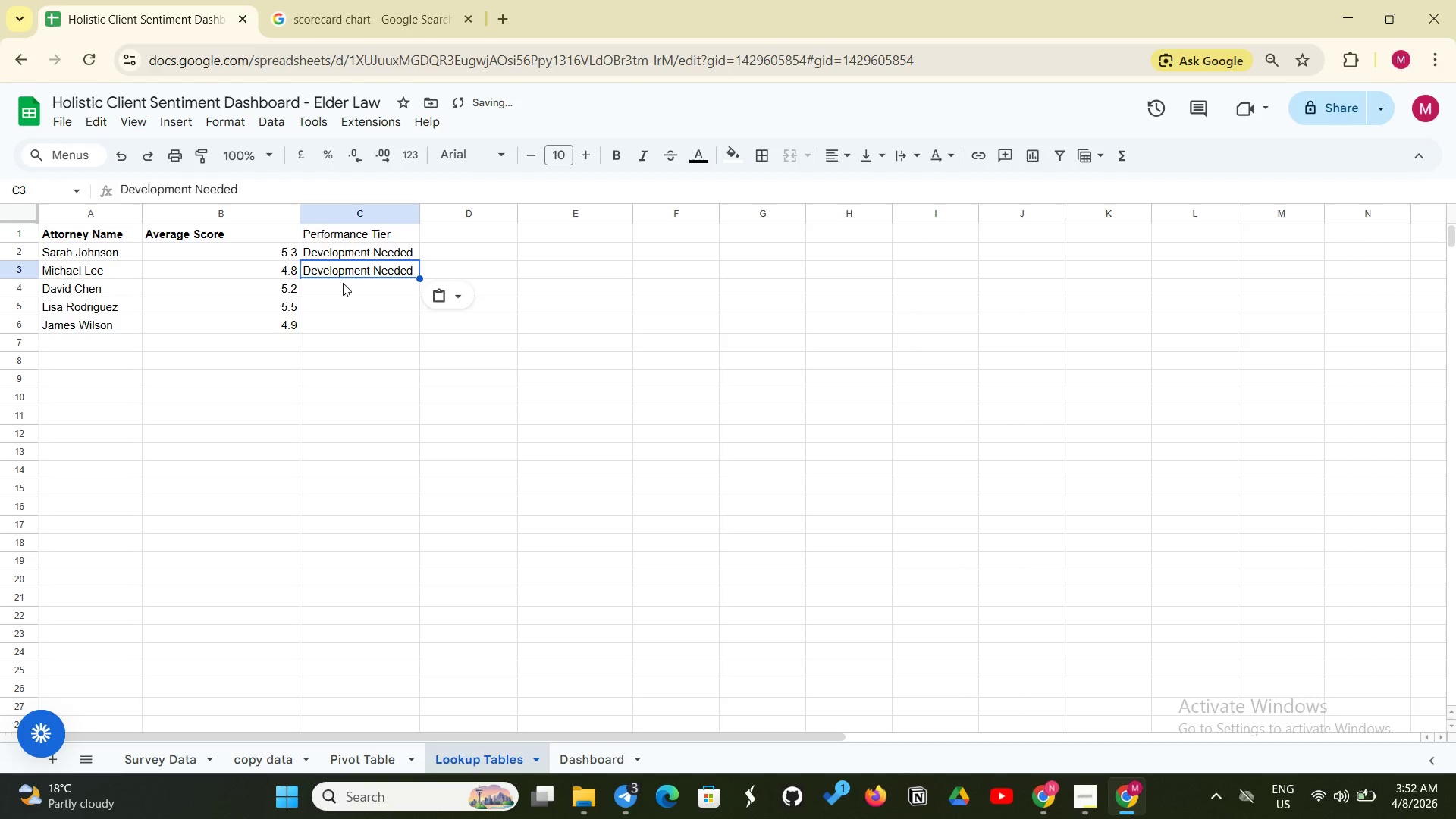 
left_click([343, 283])
 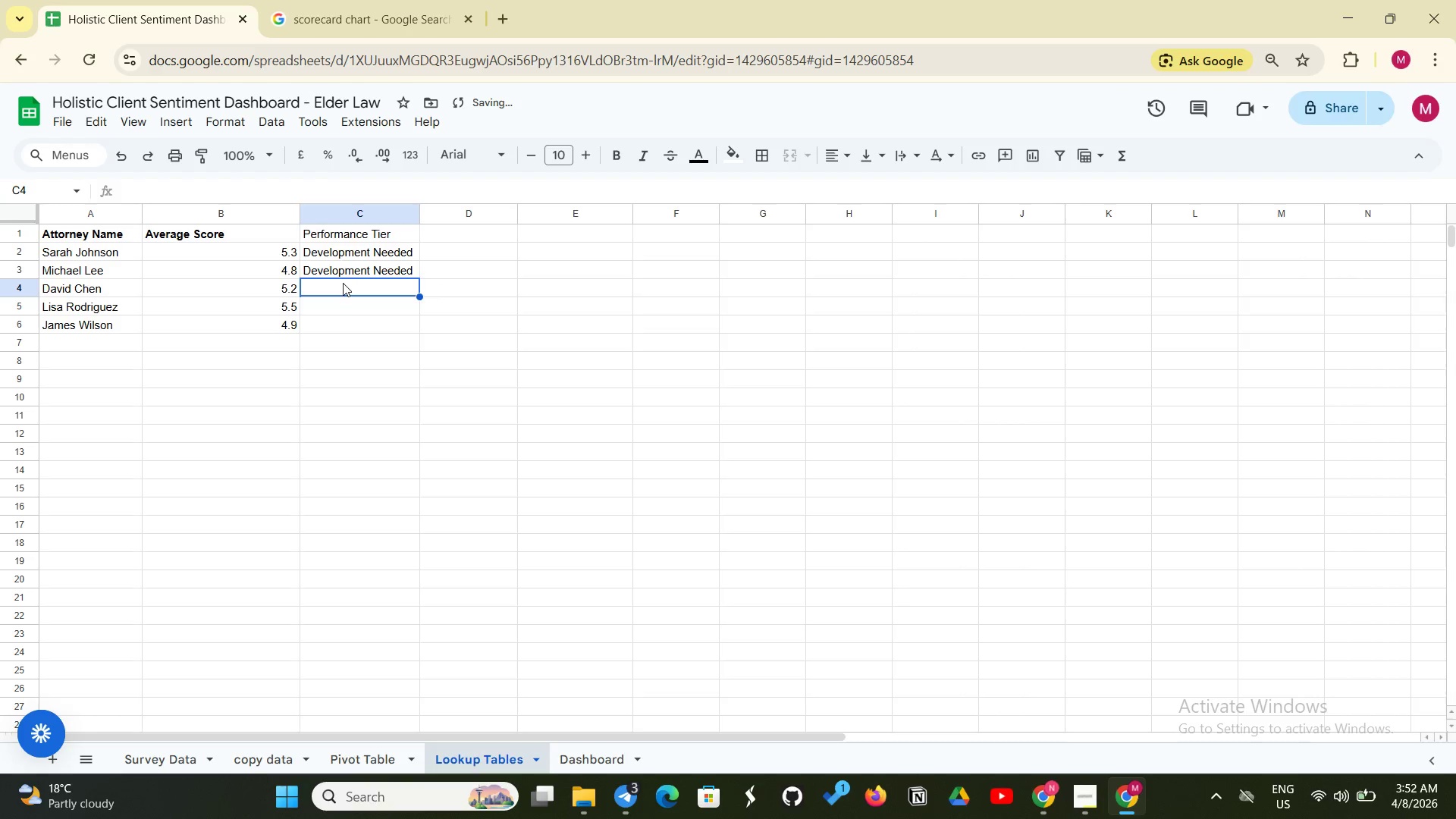 
key(Control+V)
 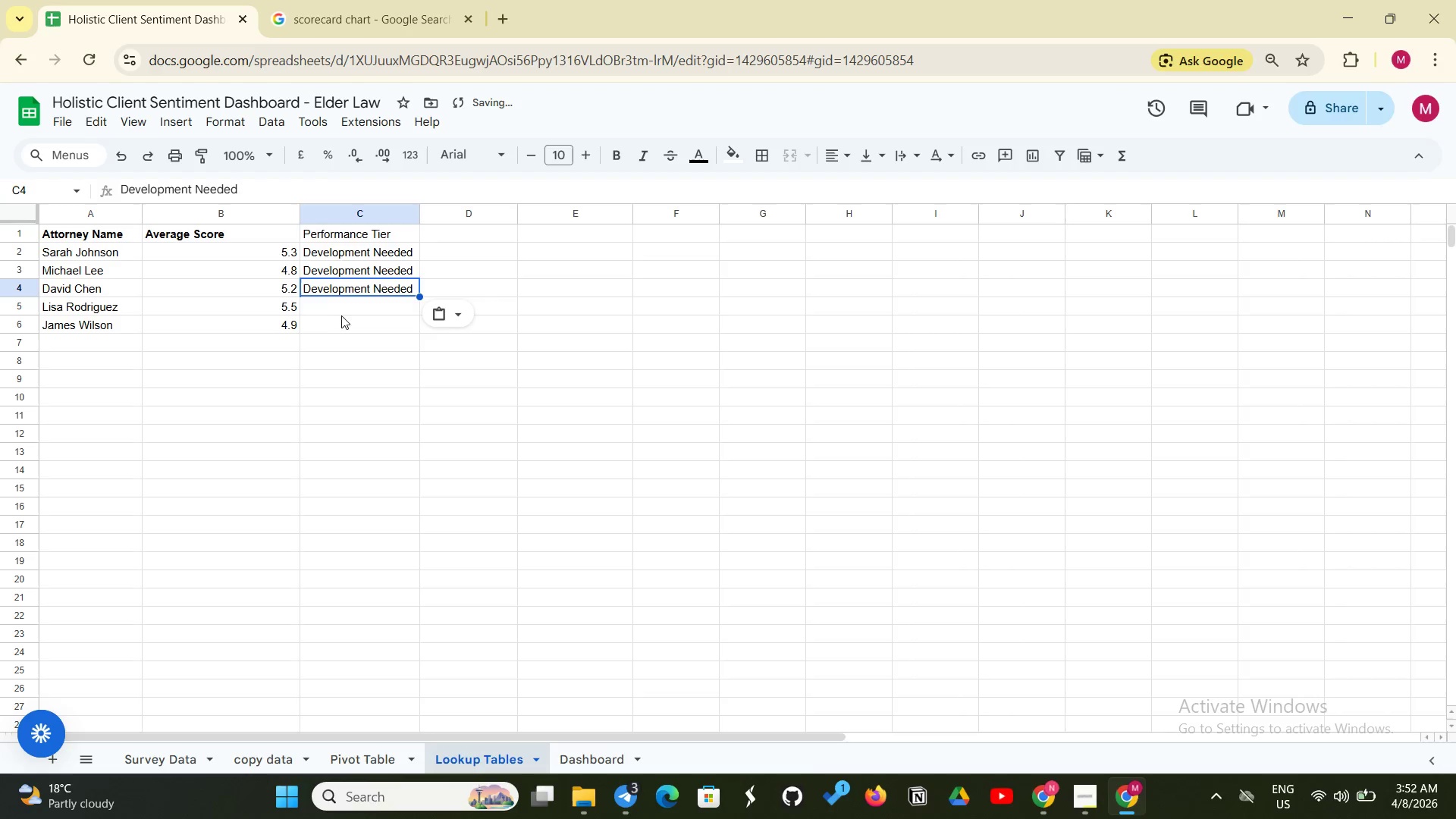 
left_click([344, 312])
 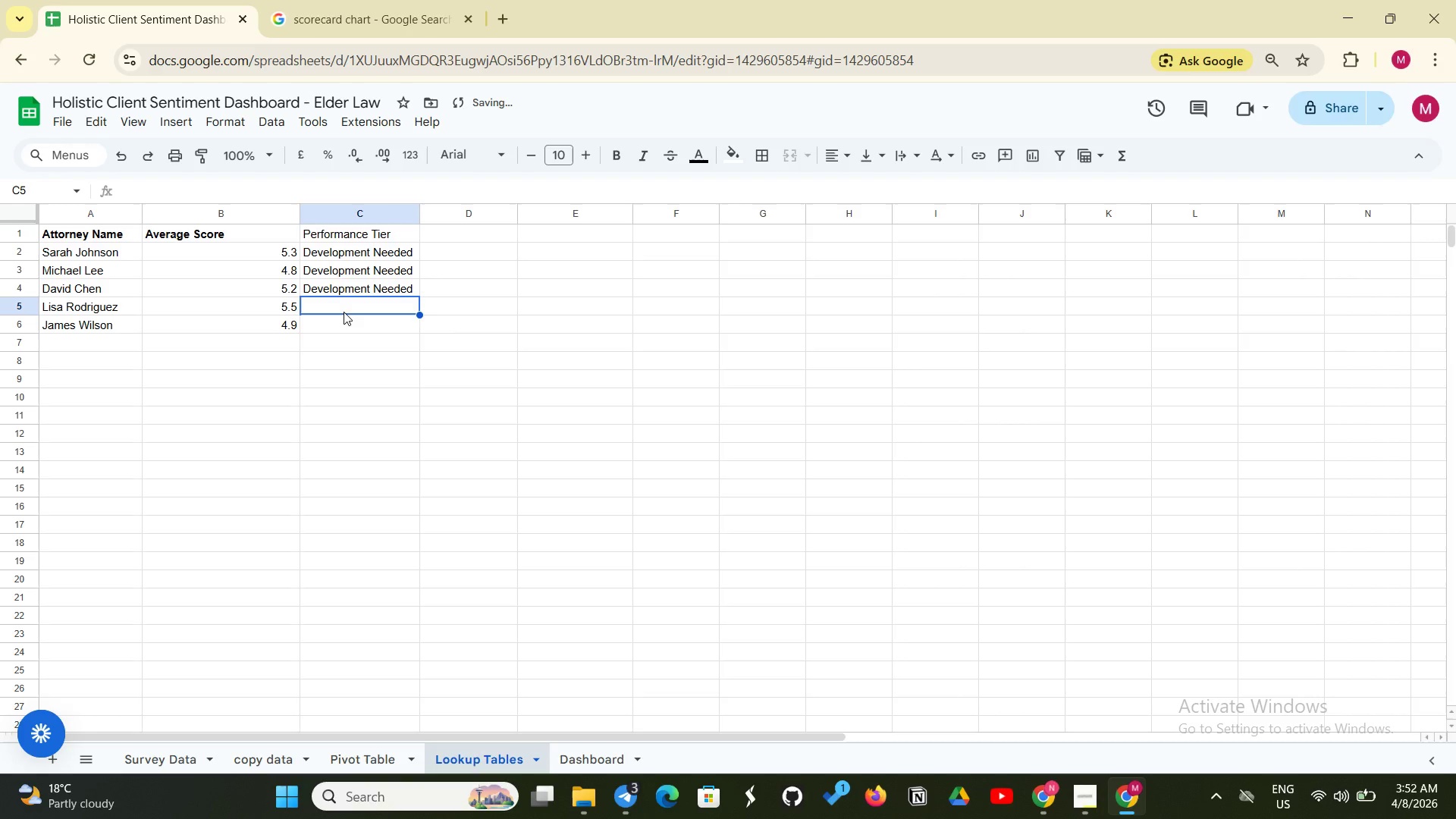 
key(Control+V)
 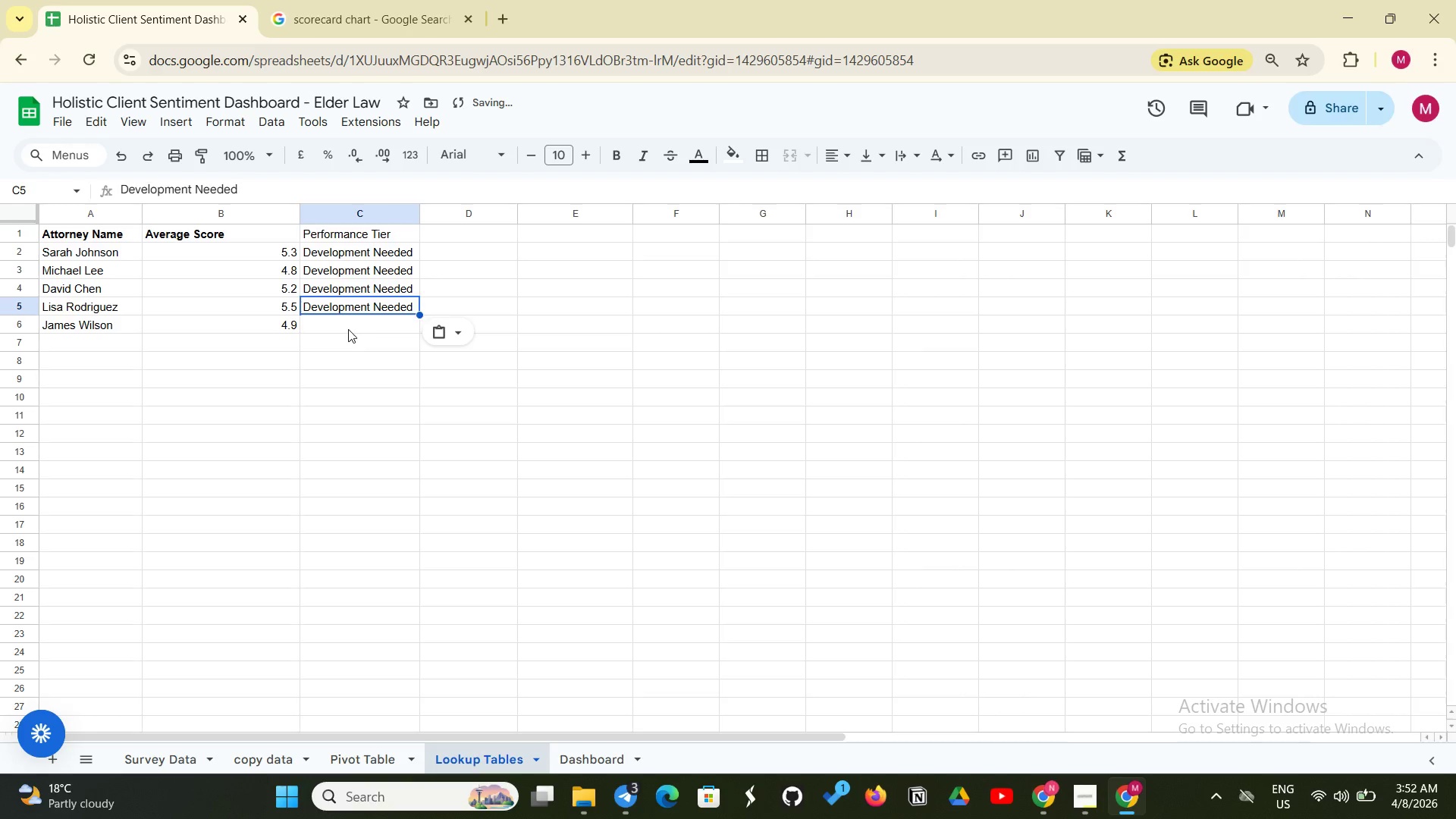 
left_click([348, 329])
 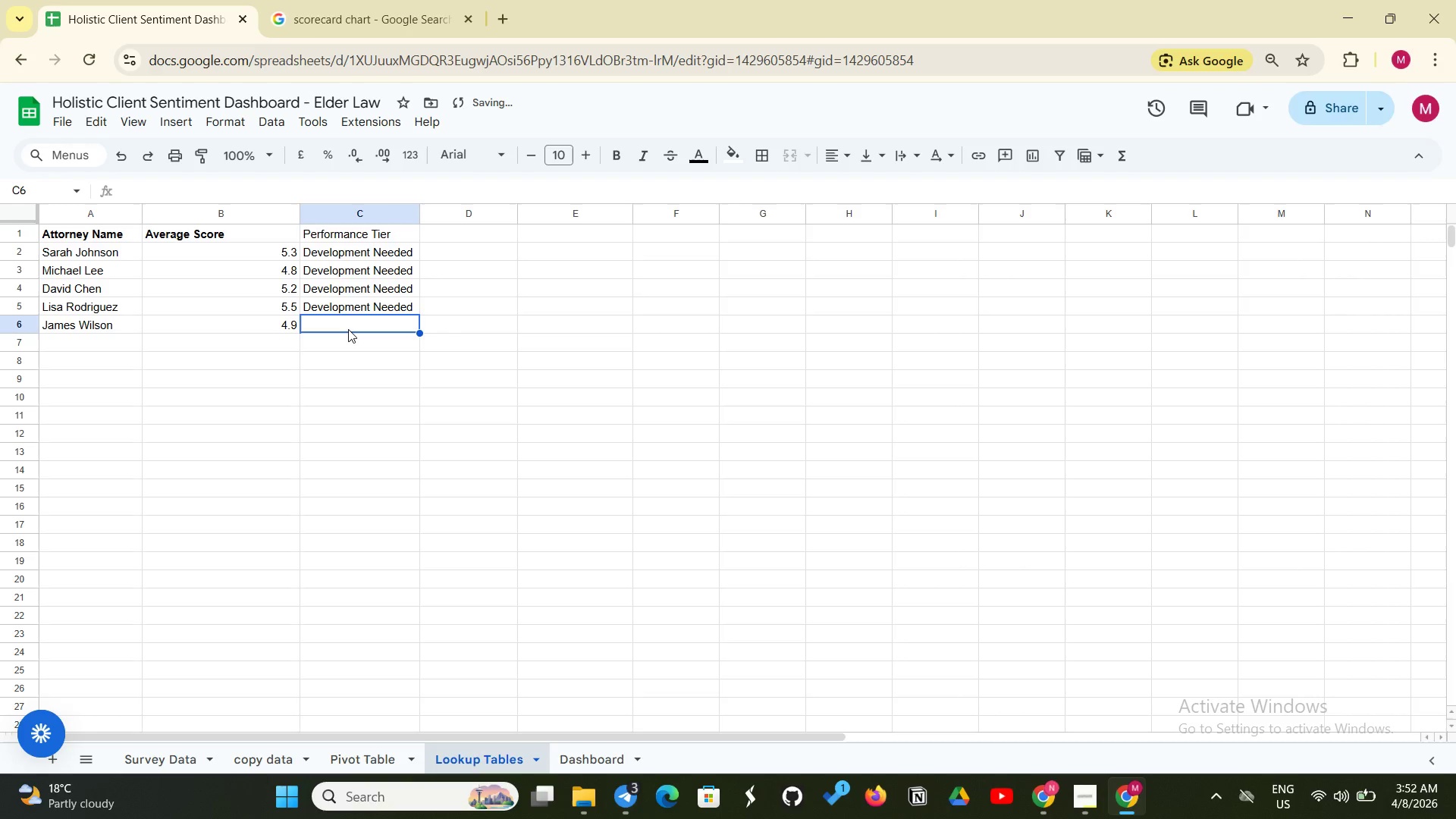 
key(Control+V)
 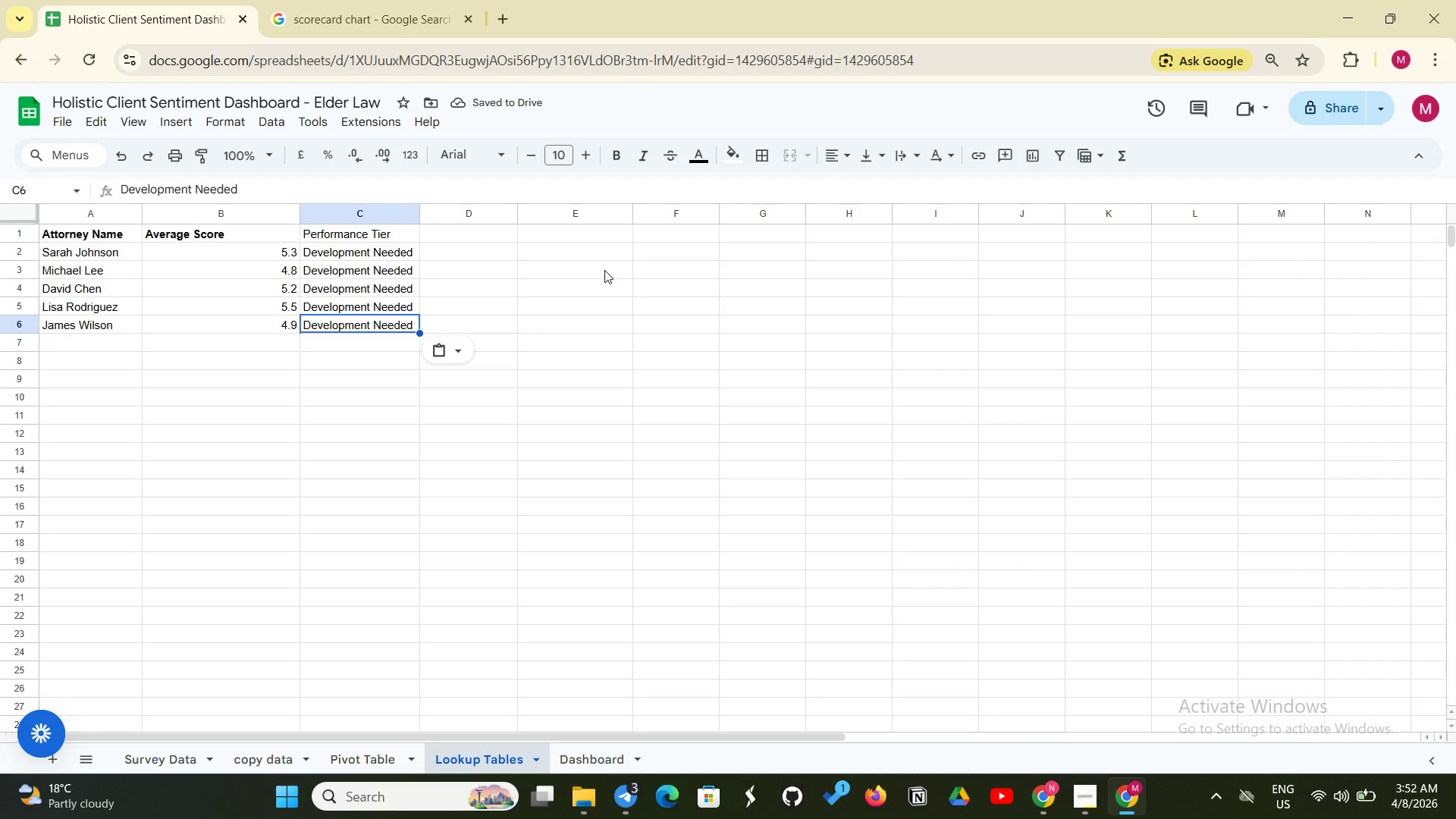 
wait(6.75)
 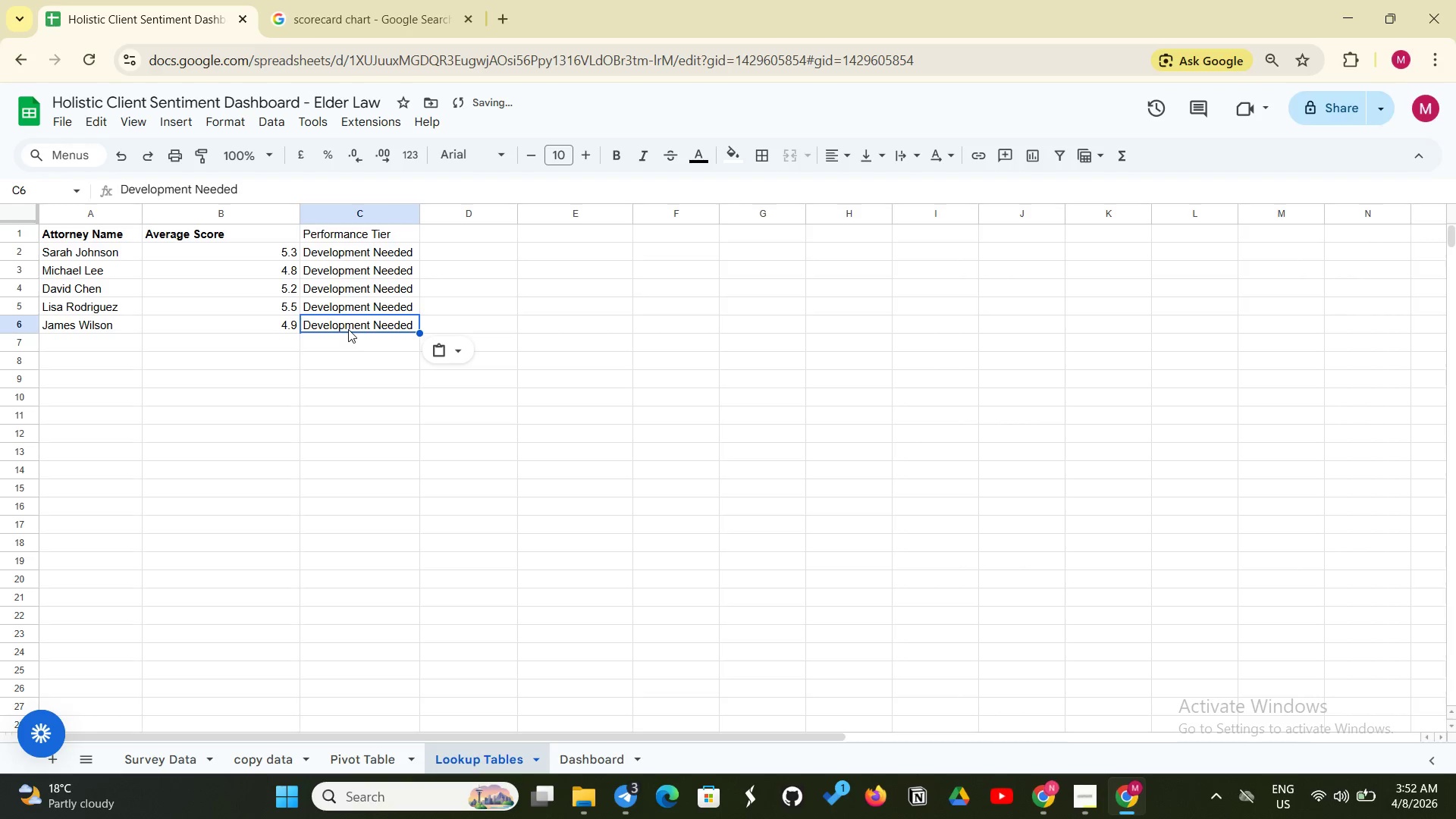 
left_click([494, 224])
 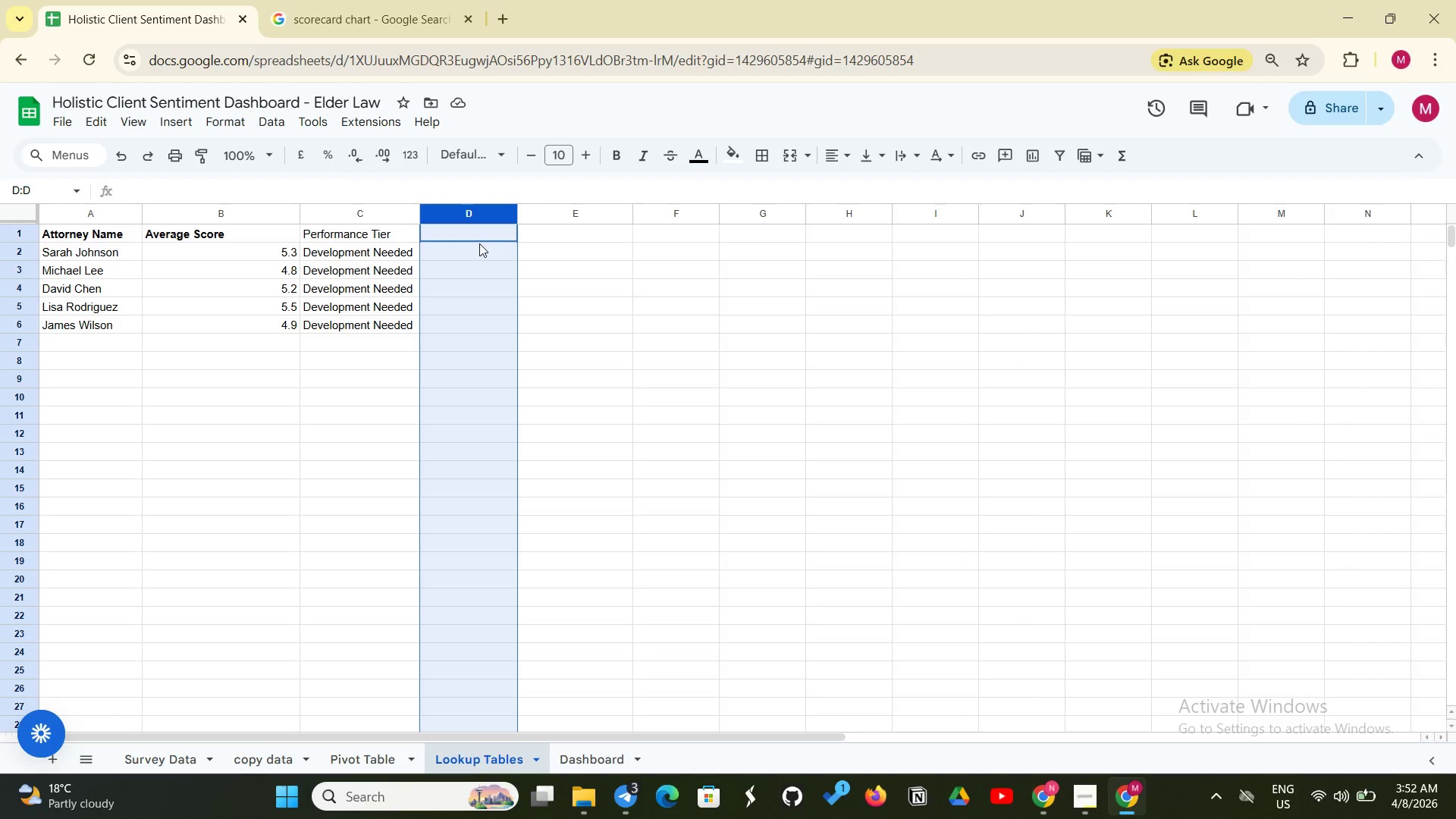 
left_click([479, 243])
 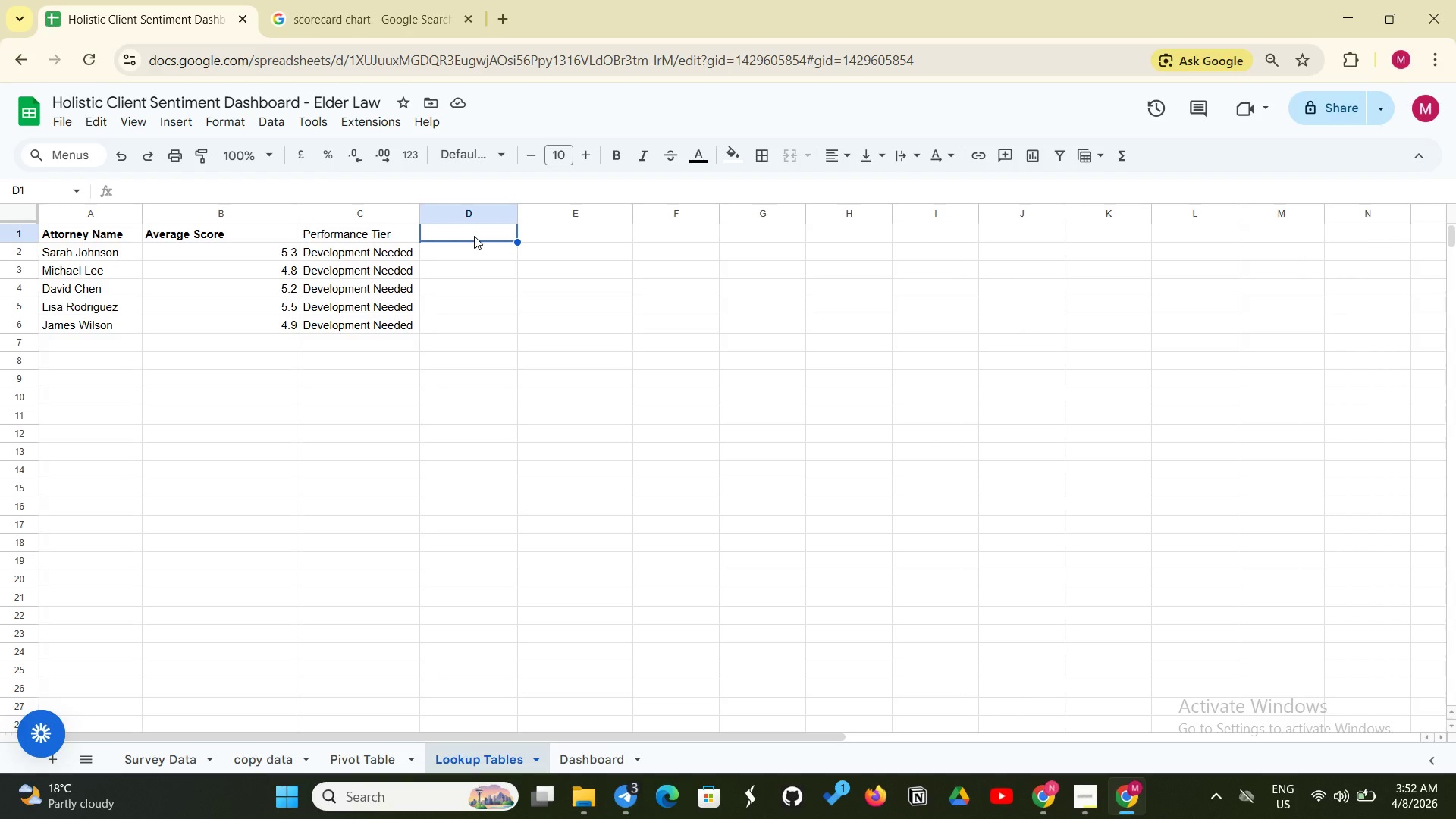 
left_click([474, 236])
 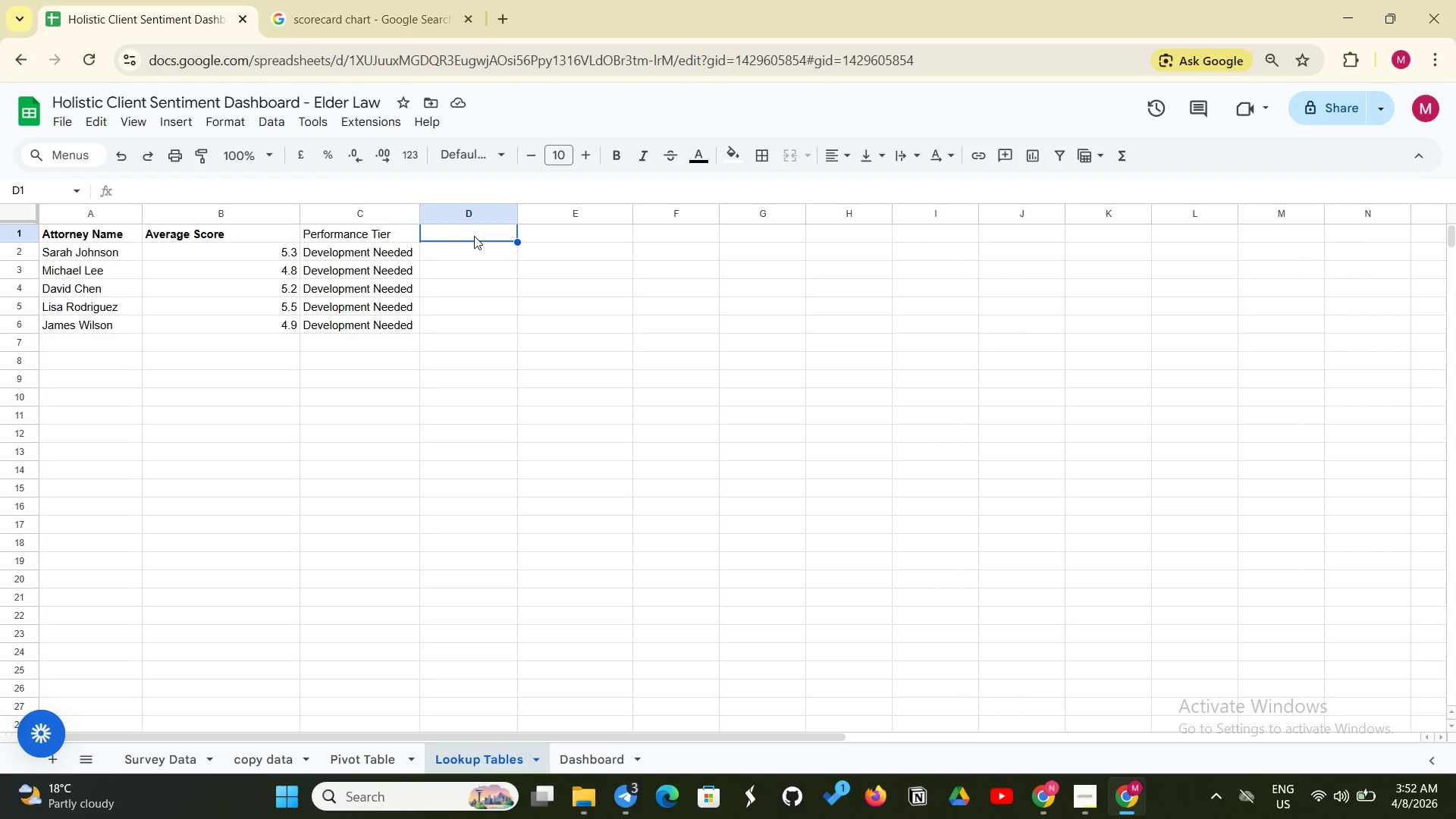 
type(Minu)
key(Backspace)
type(imum Scot)
key(Backspace)
type(re)
 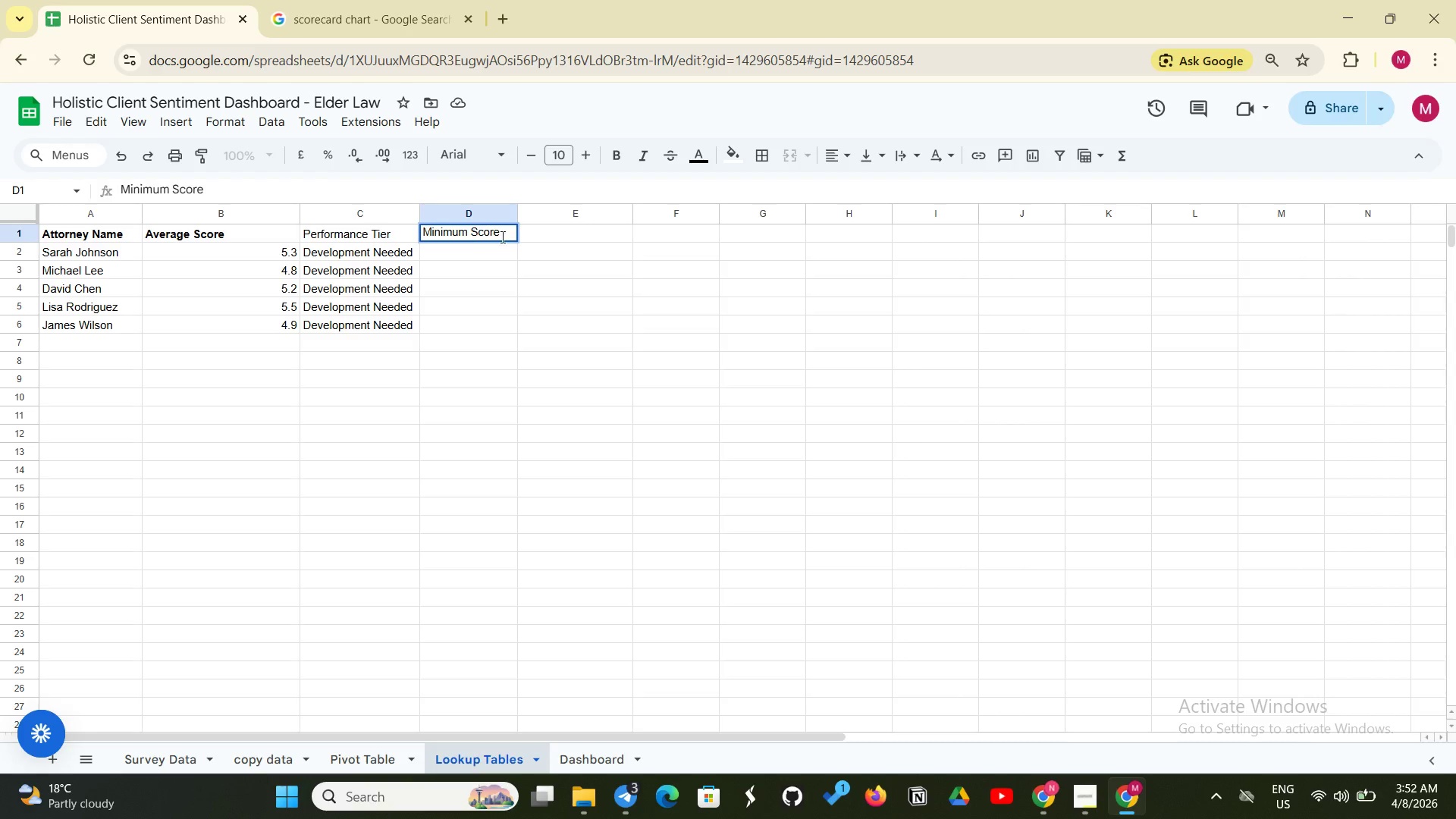 
left_click([542, 233])
 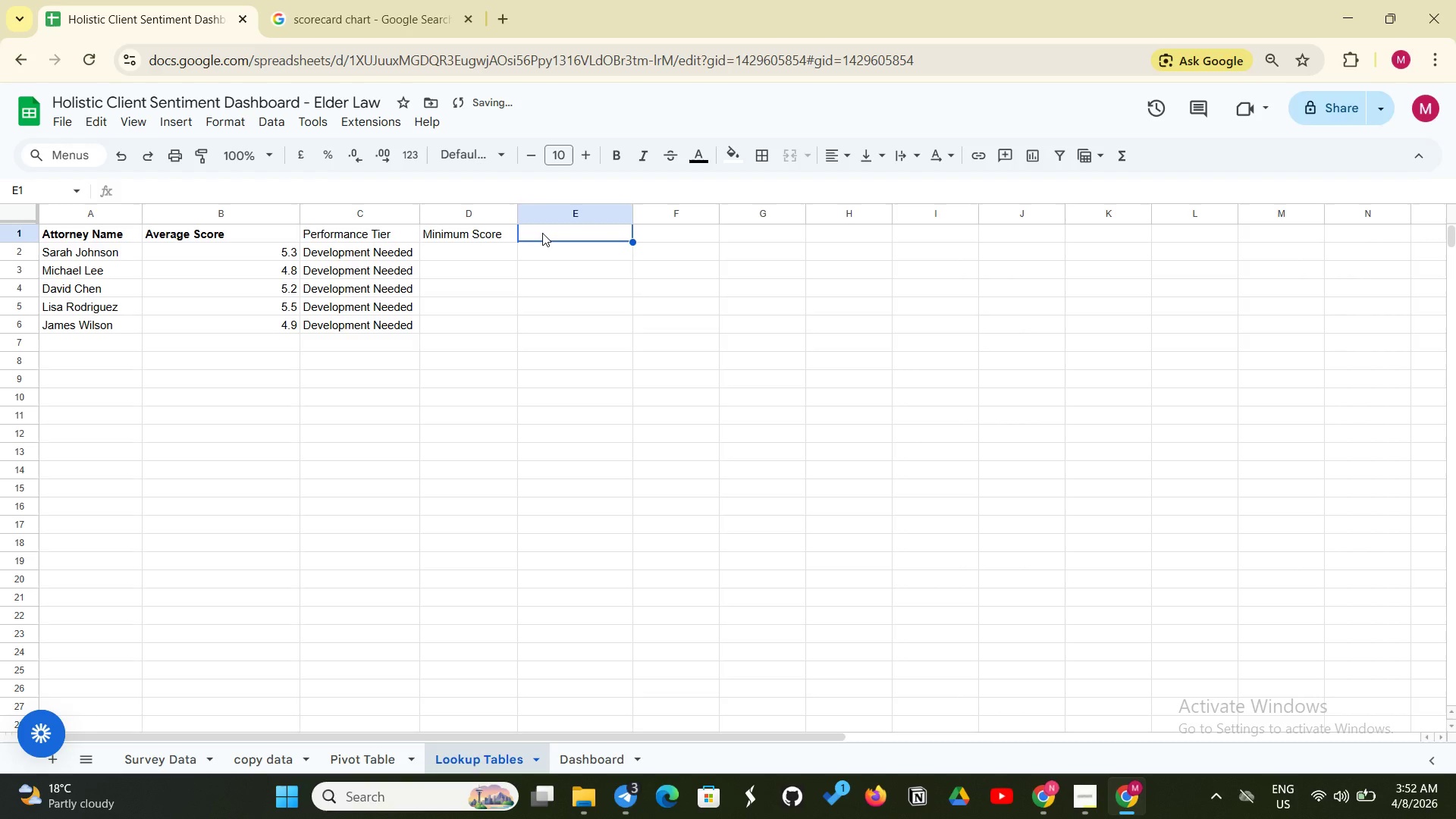 
type(Tier)
 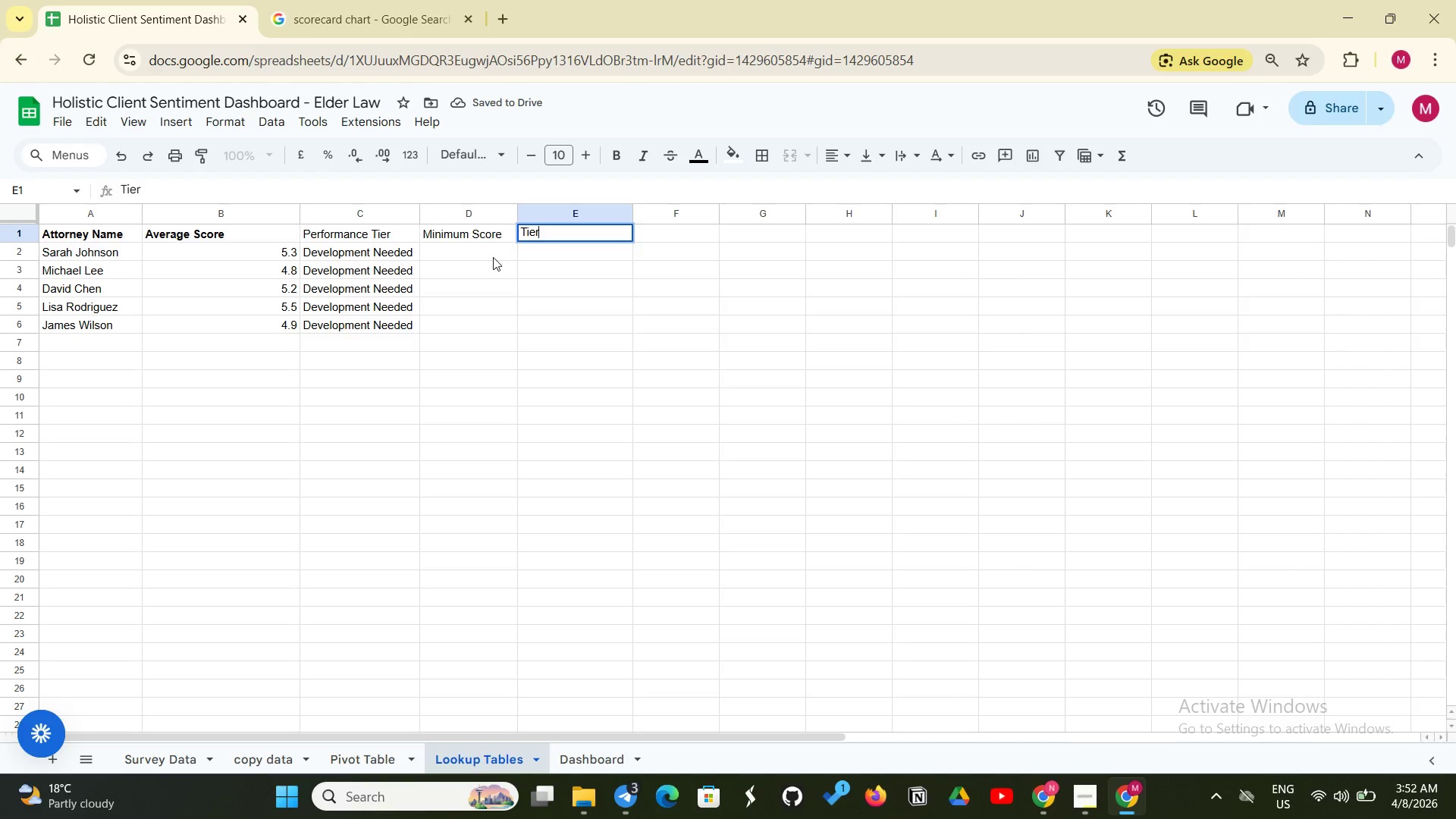 
left_click([493, 257])
 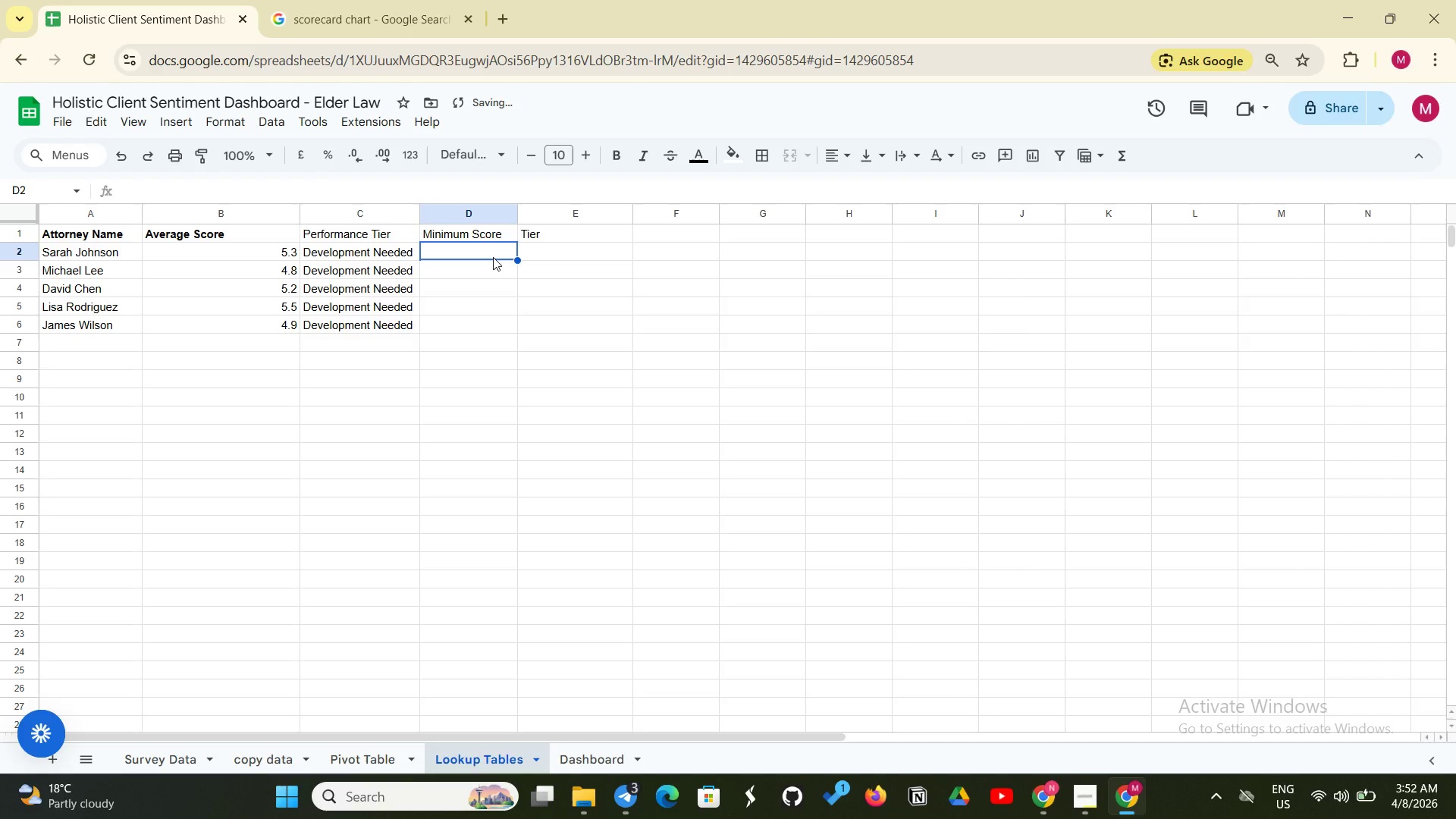 
key(0)
 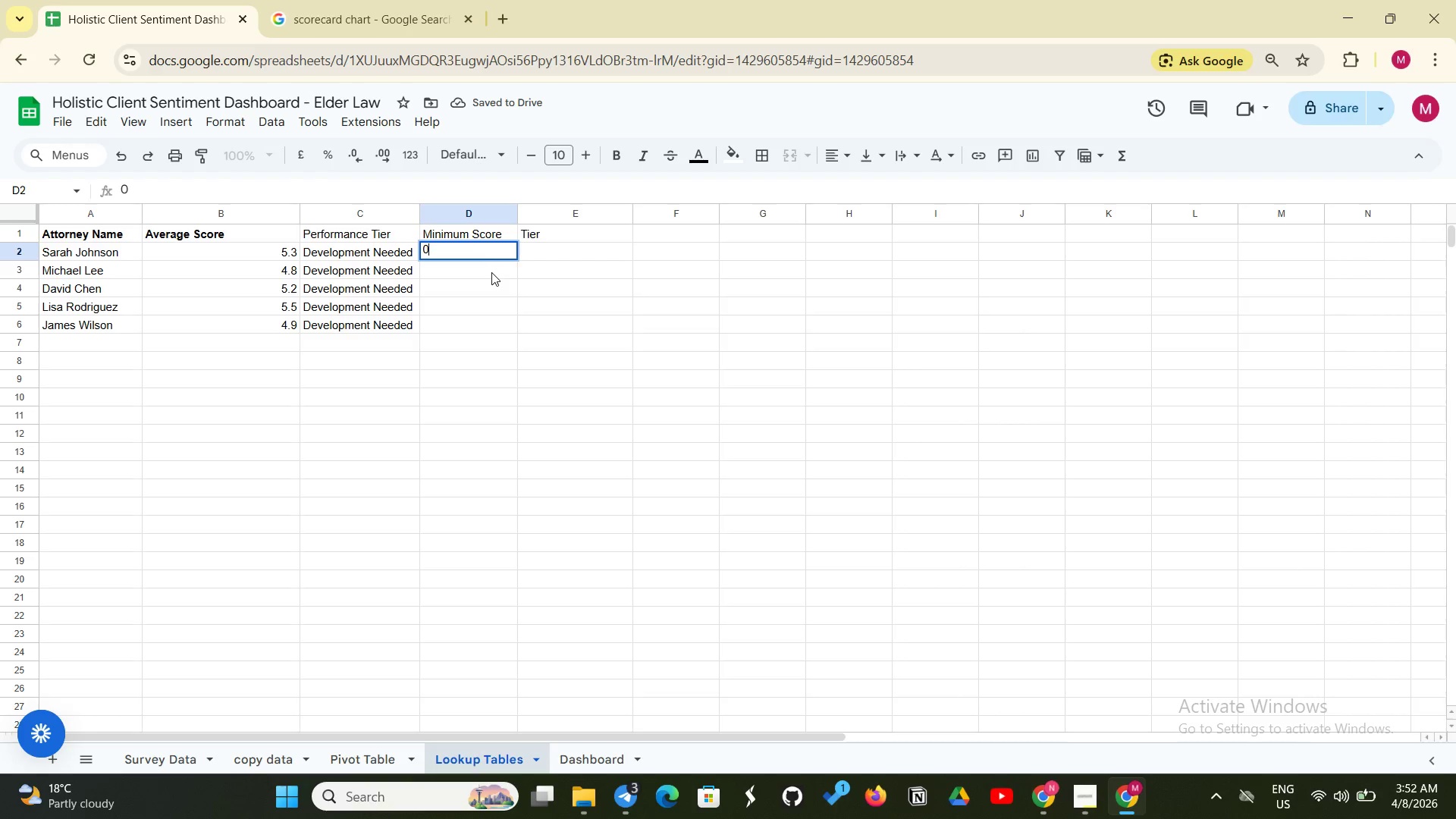 
left_click([491, 272])
 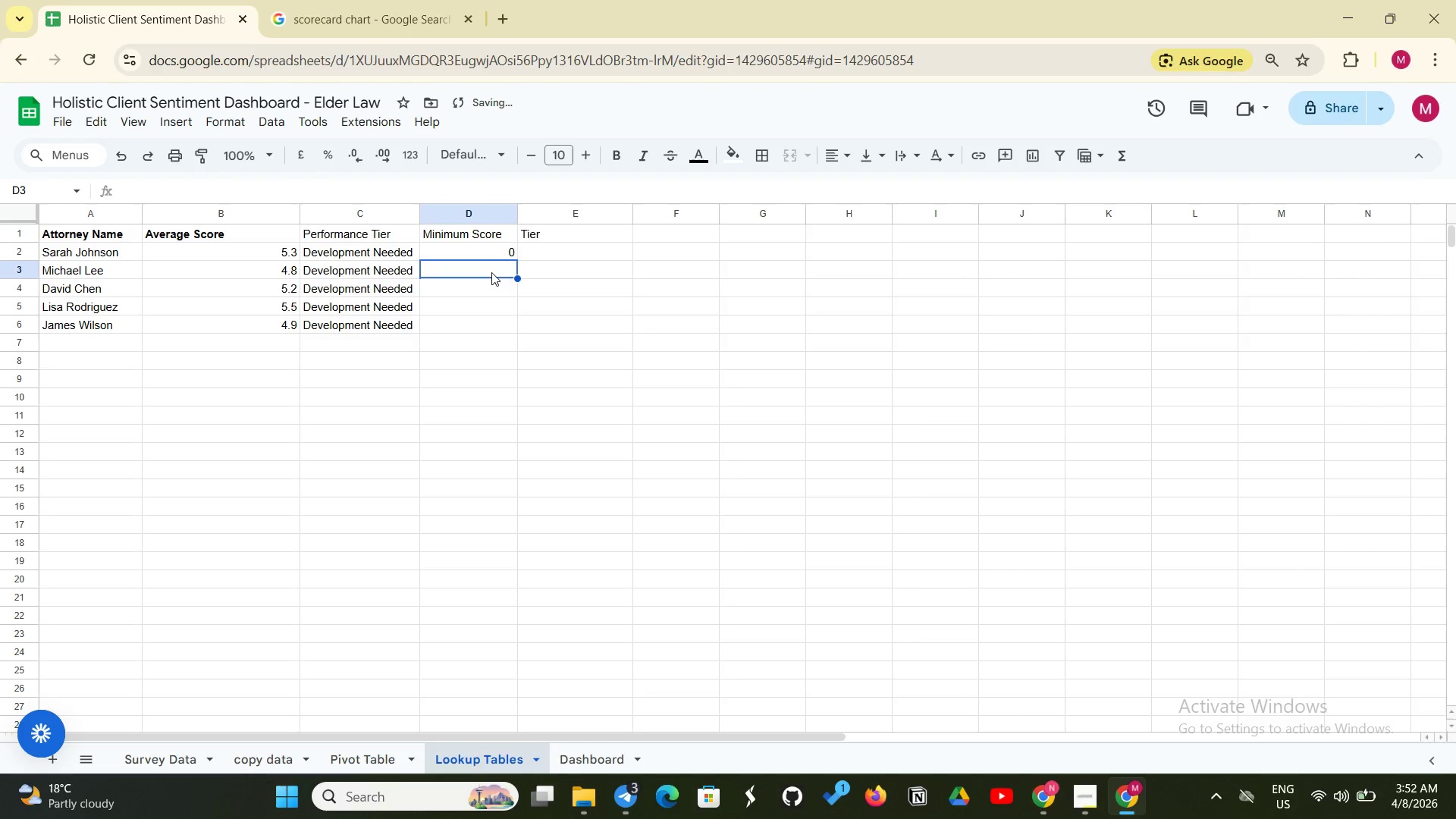 
key(7)
 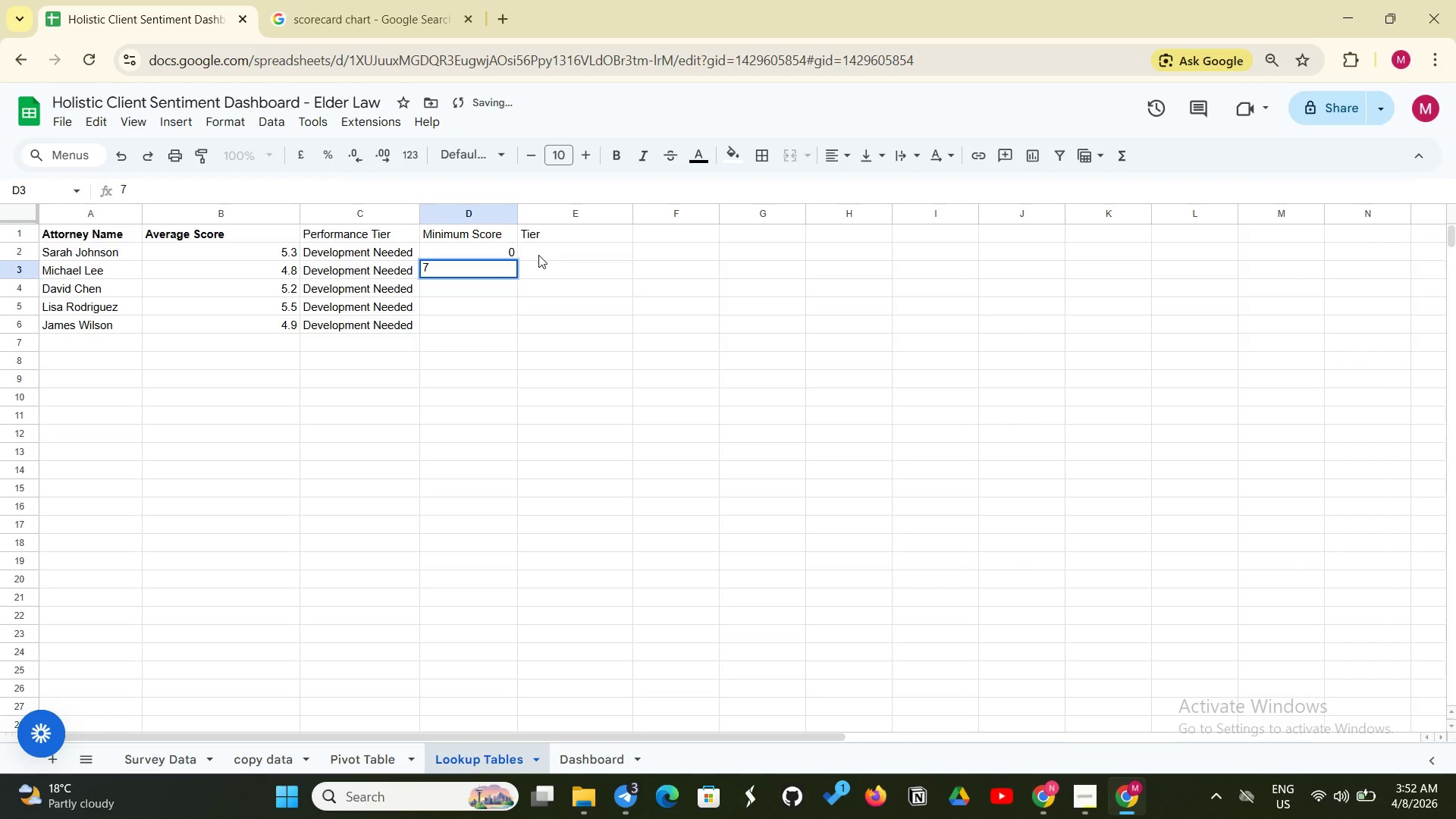 
left_click([538, 255])
 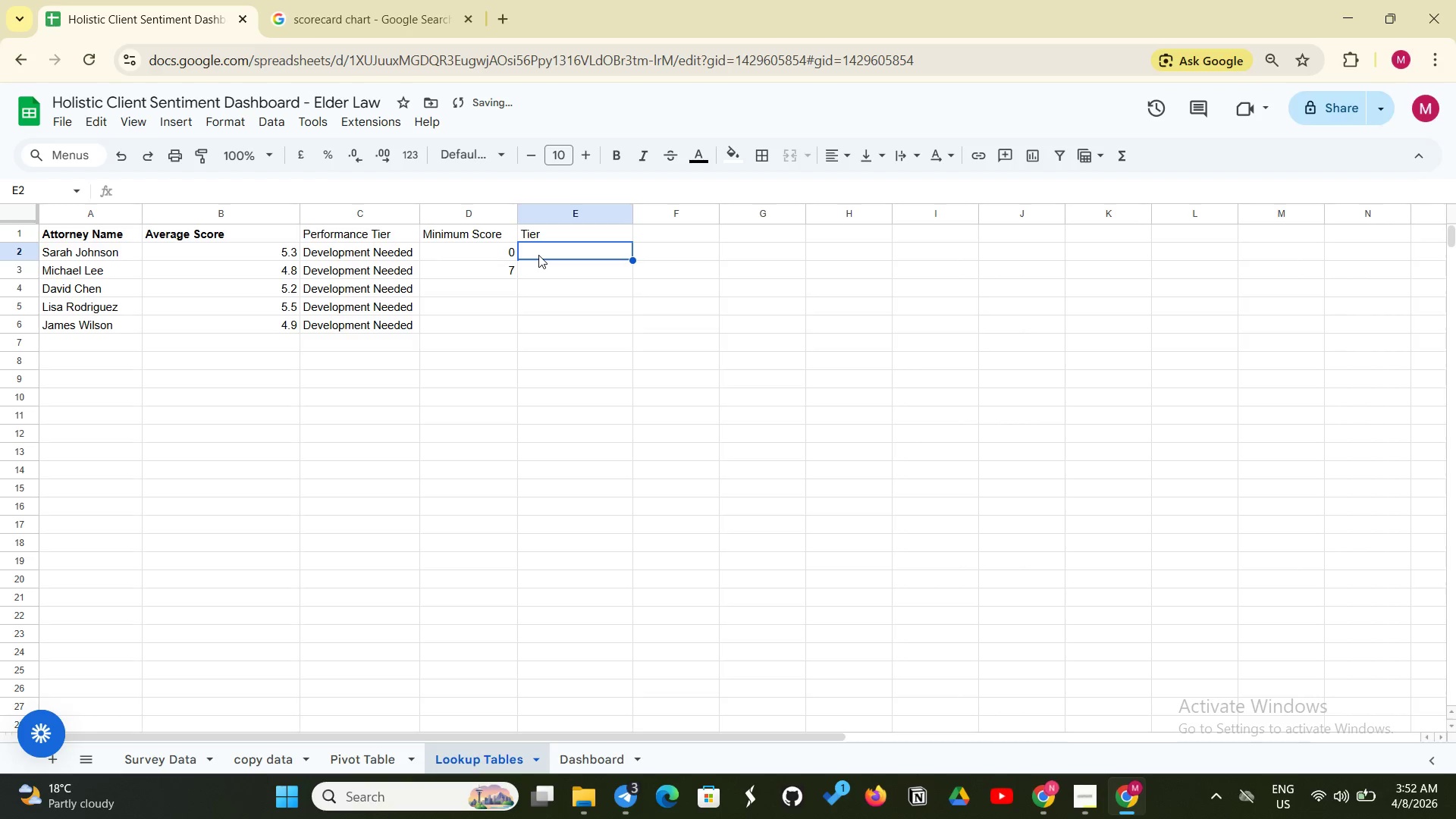 
type(Devlopment Needed)
 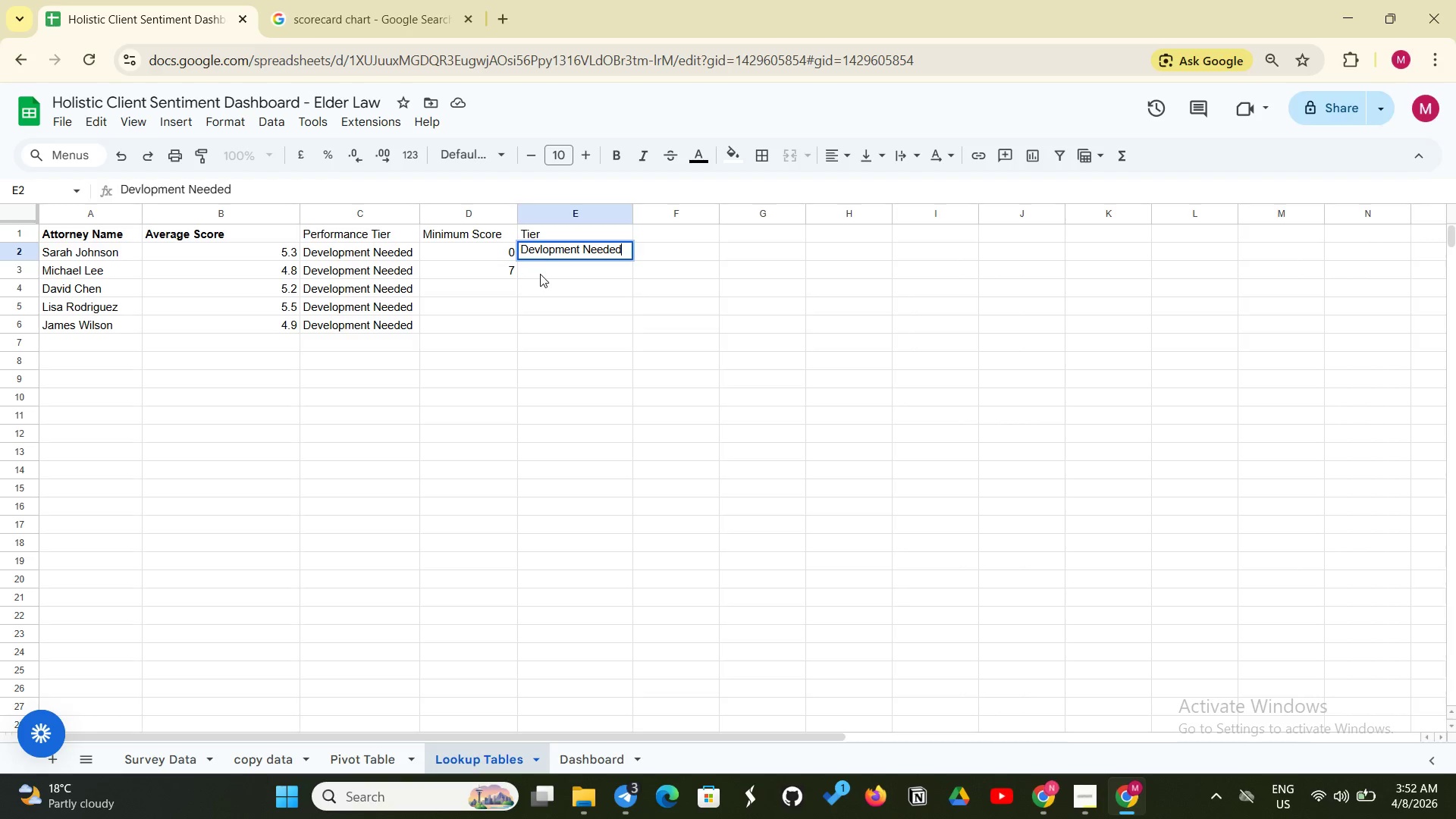 
left_click([541, 272])
 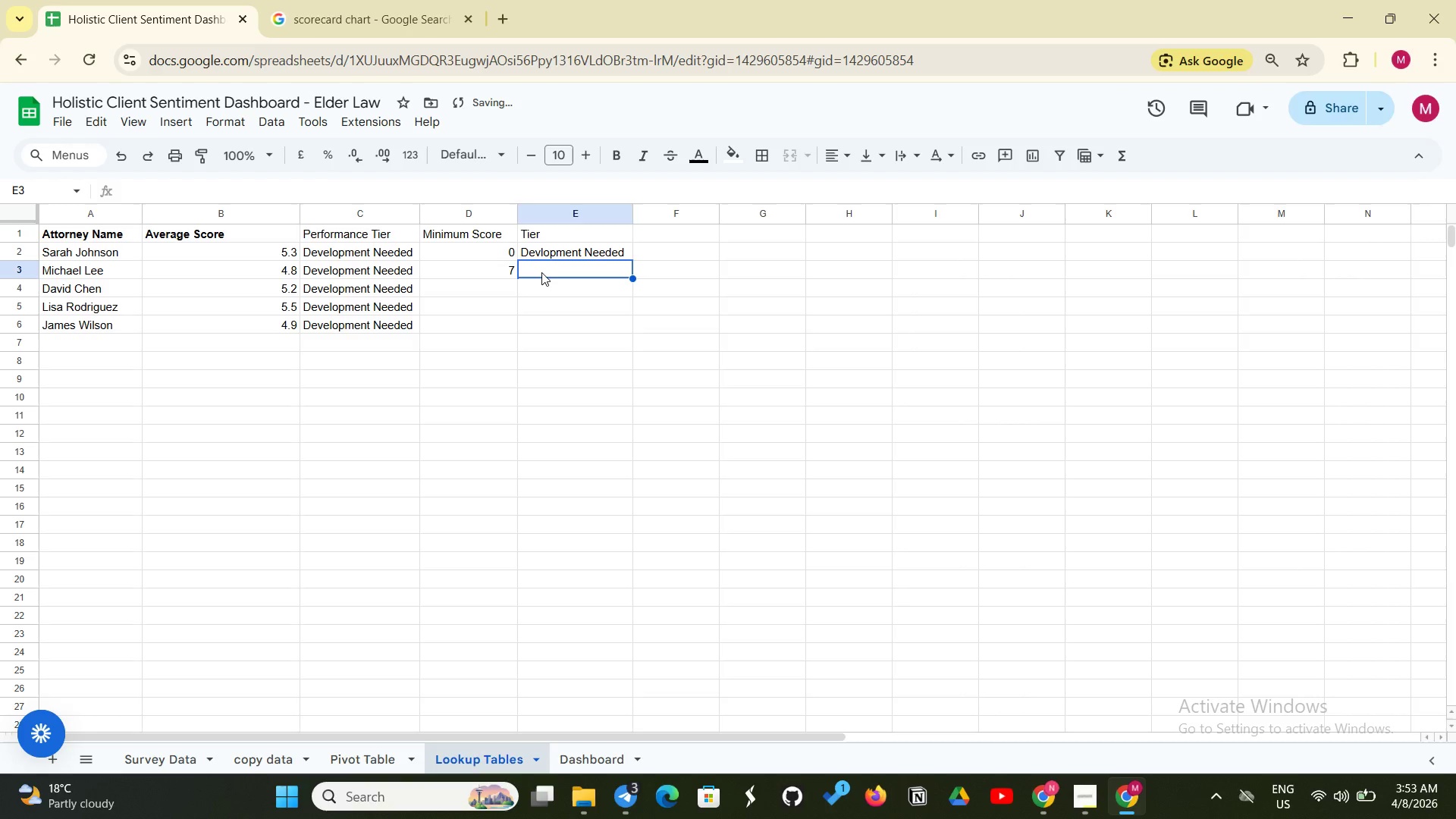 
type(High Performance)
 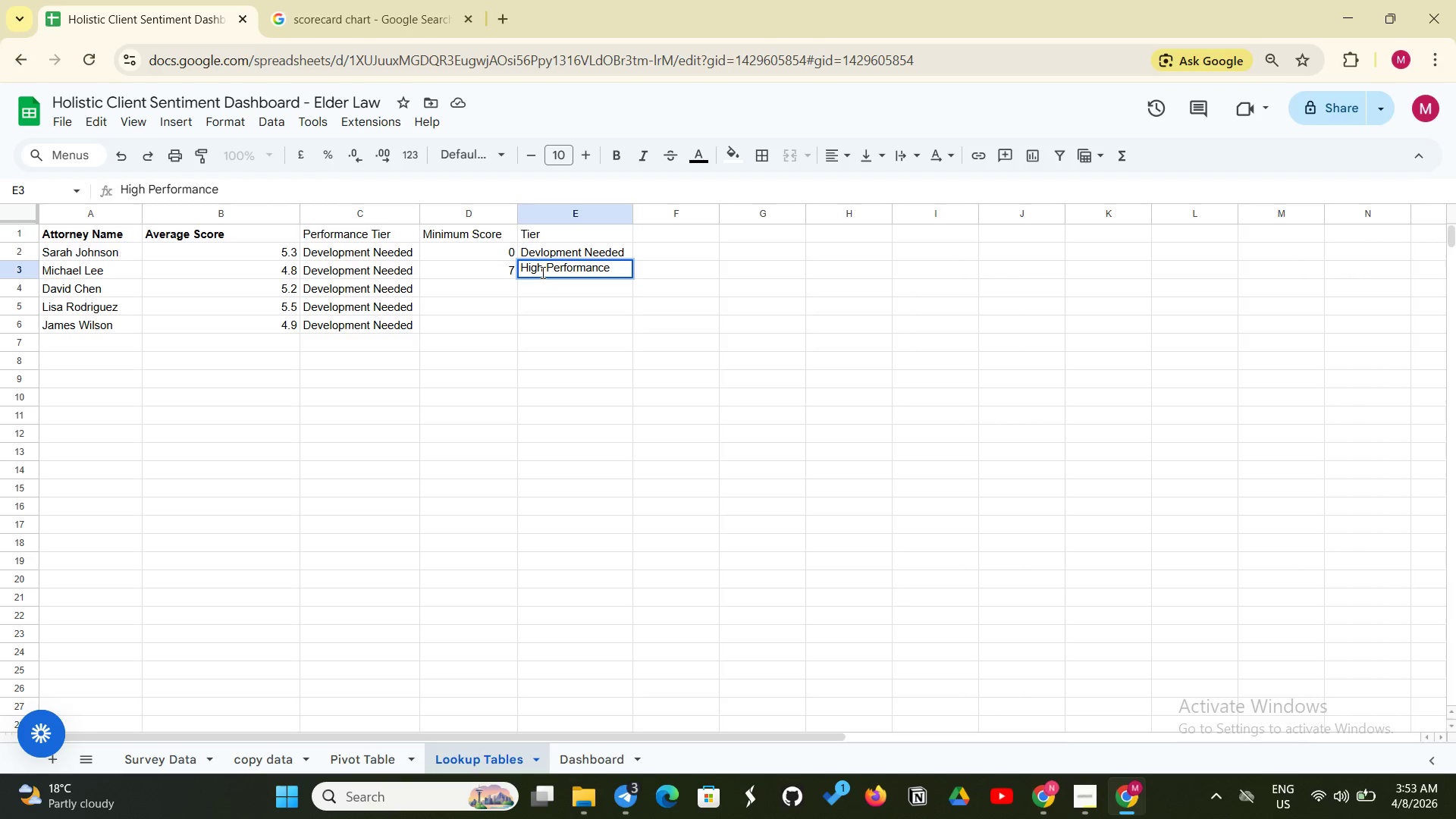 
wait(12.98)
 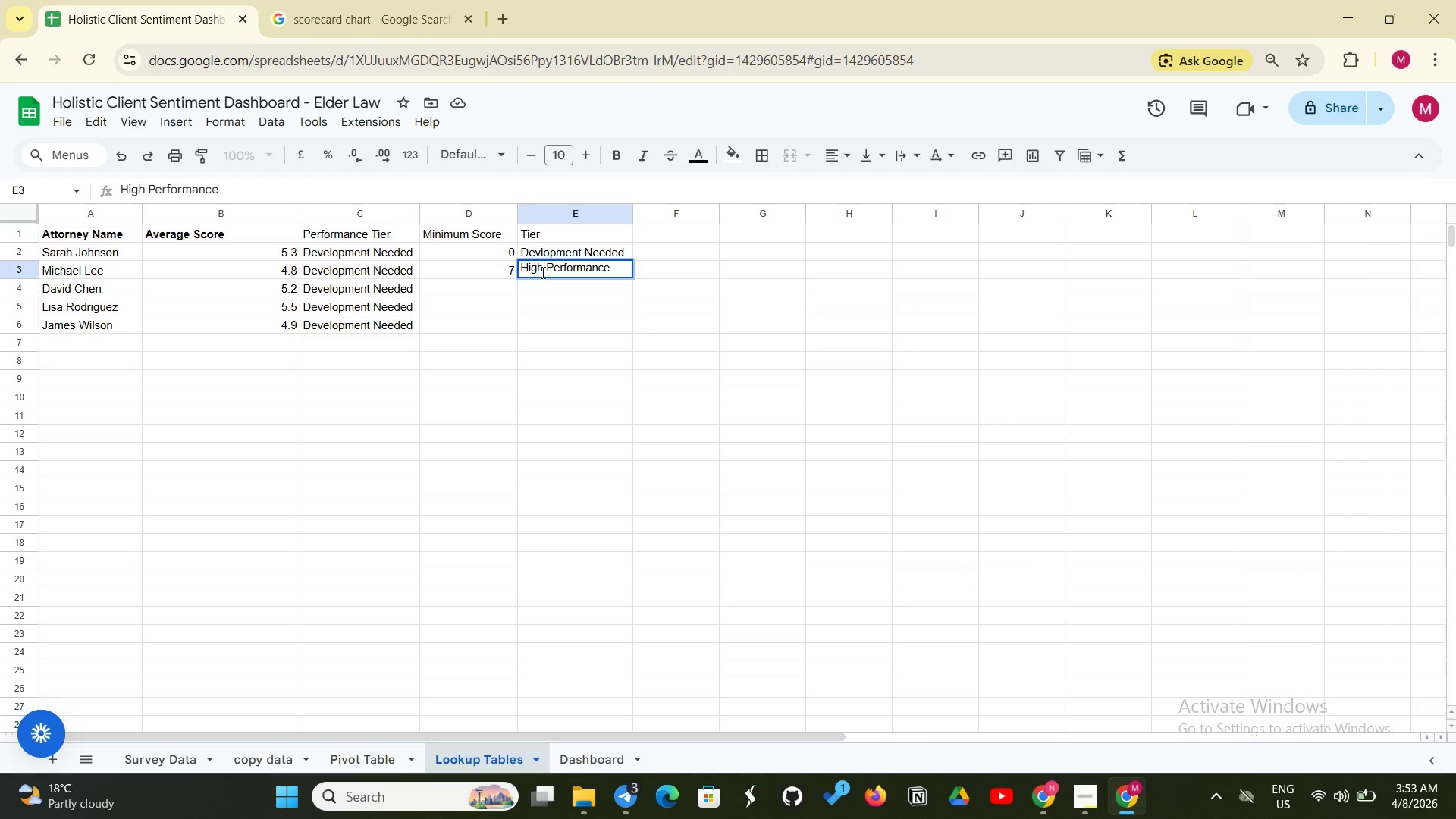 
left_click([191, 750])
 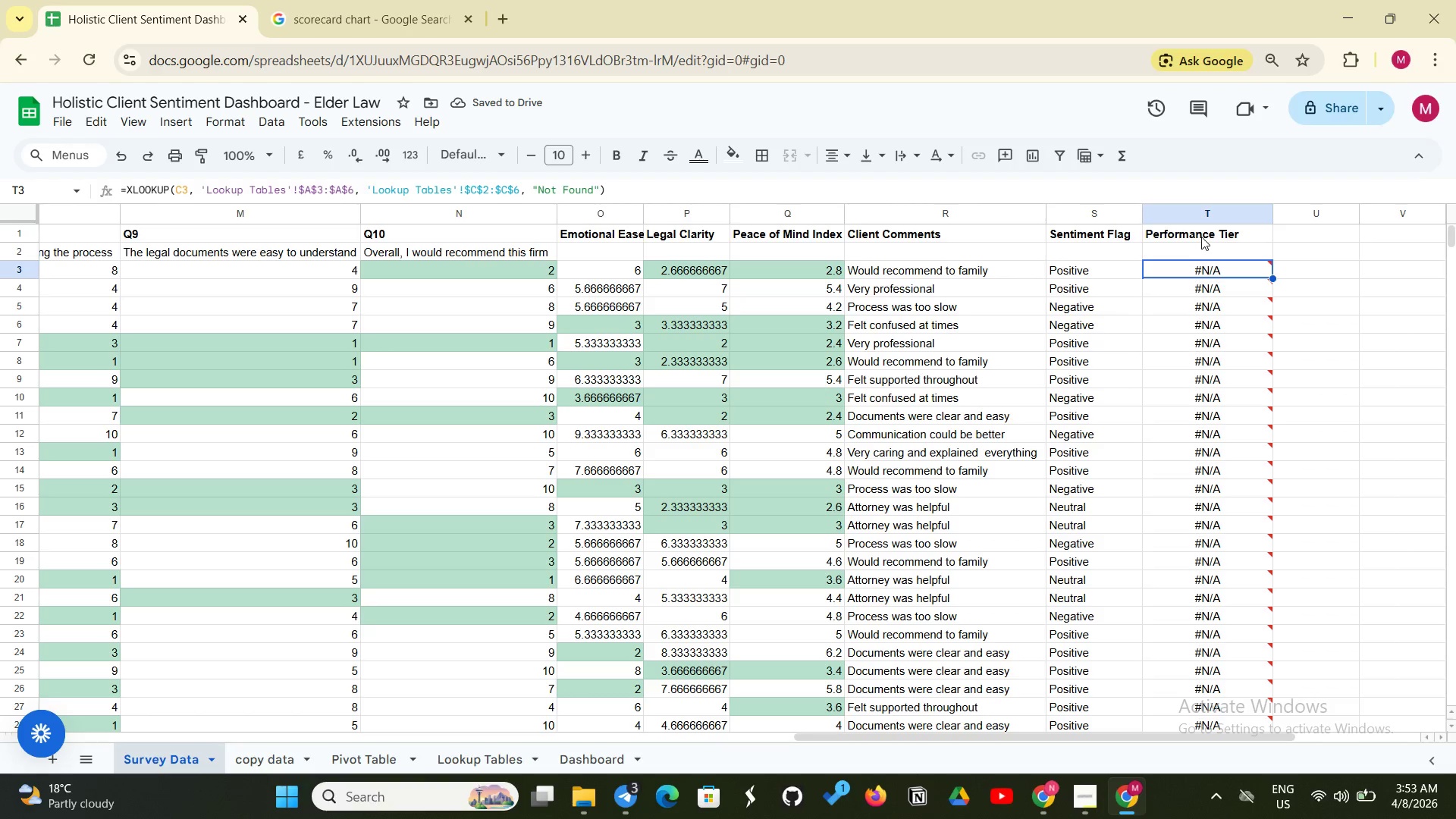 
wait(5.61)
 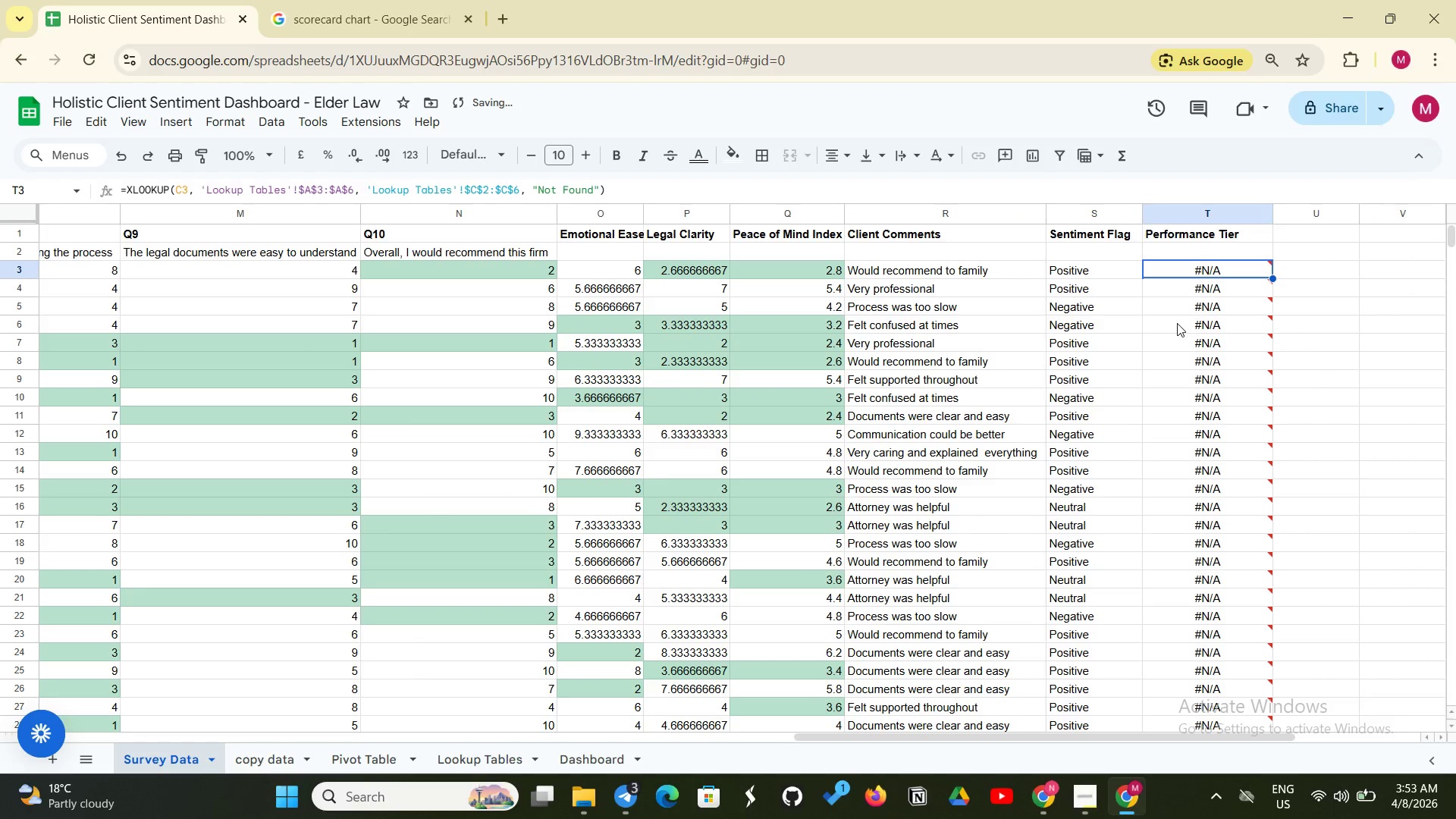 
left_click([1191, 271])
 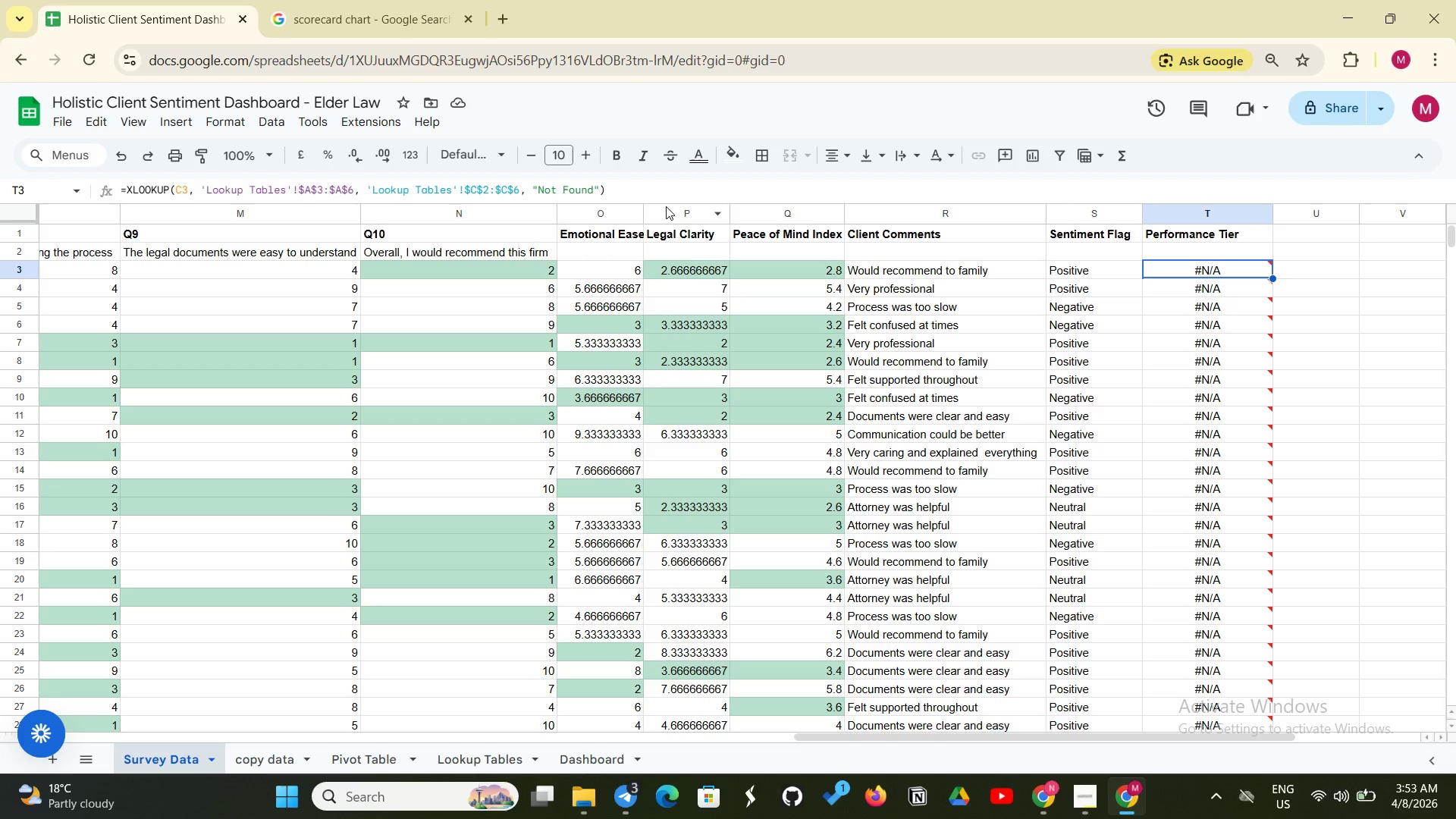 
wait(11.28)
 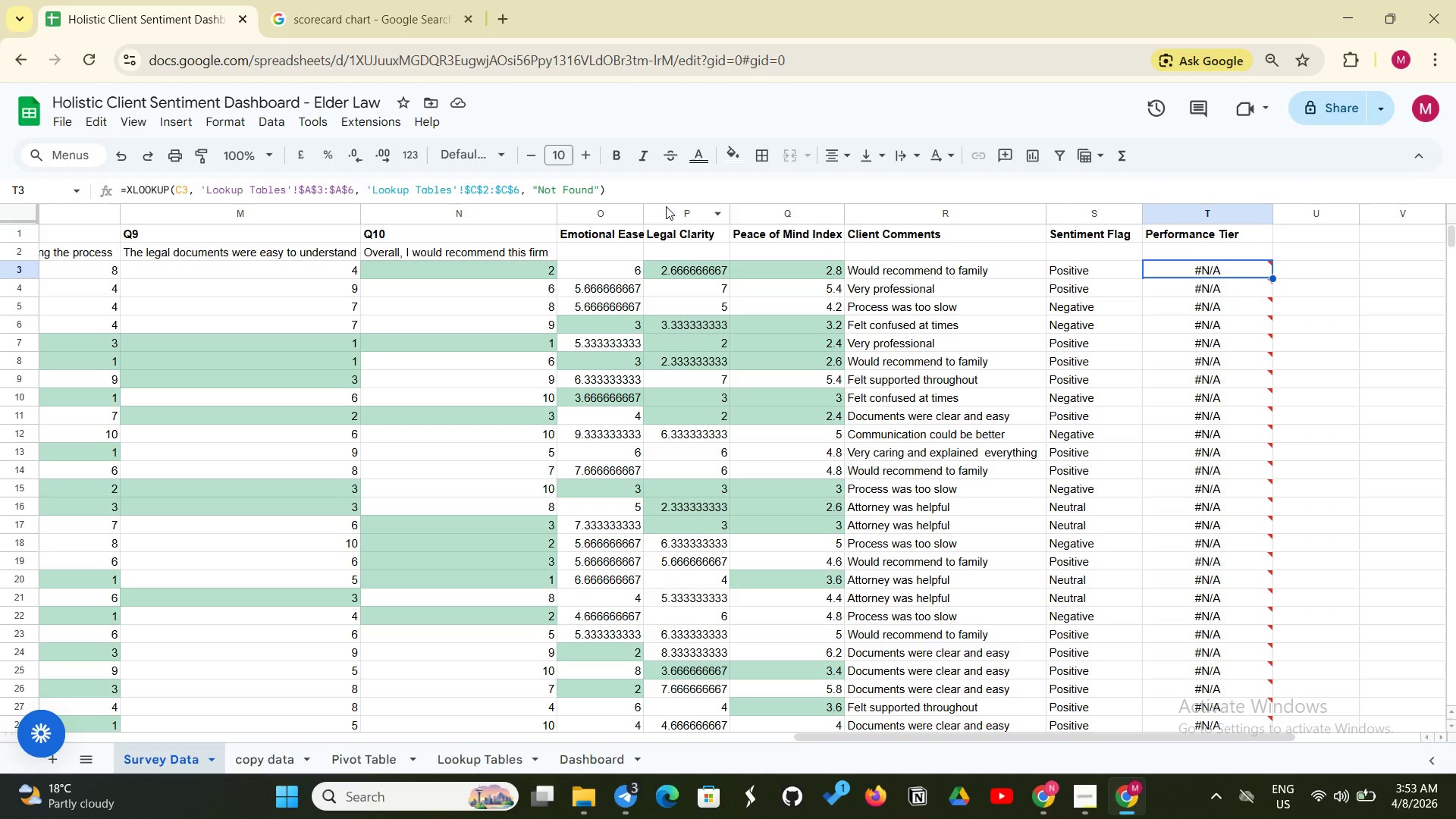 
left_click([322, 188])
 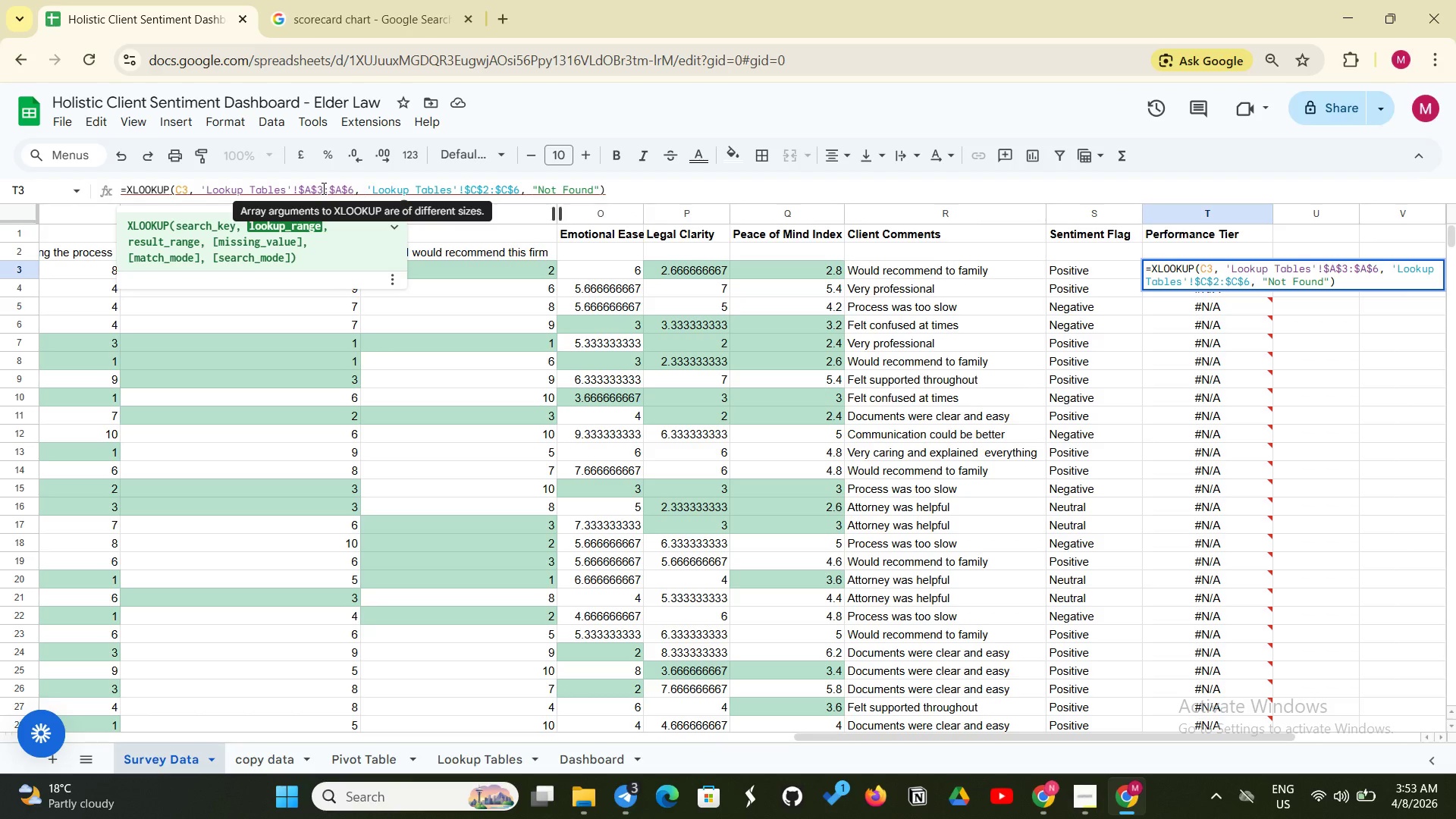 
key(Backspace)
 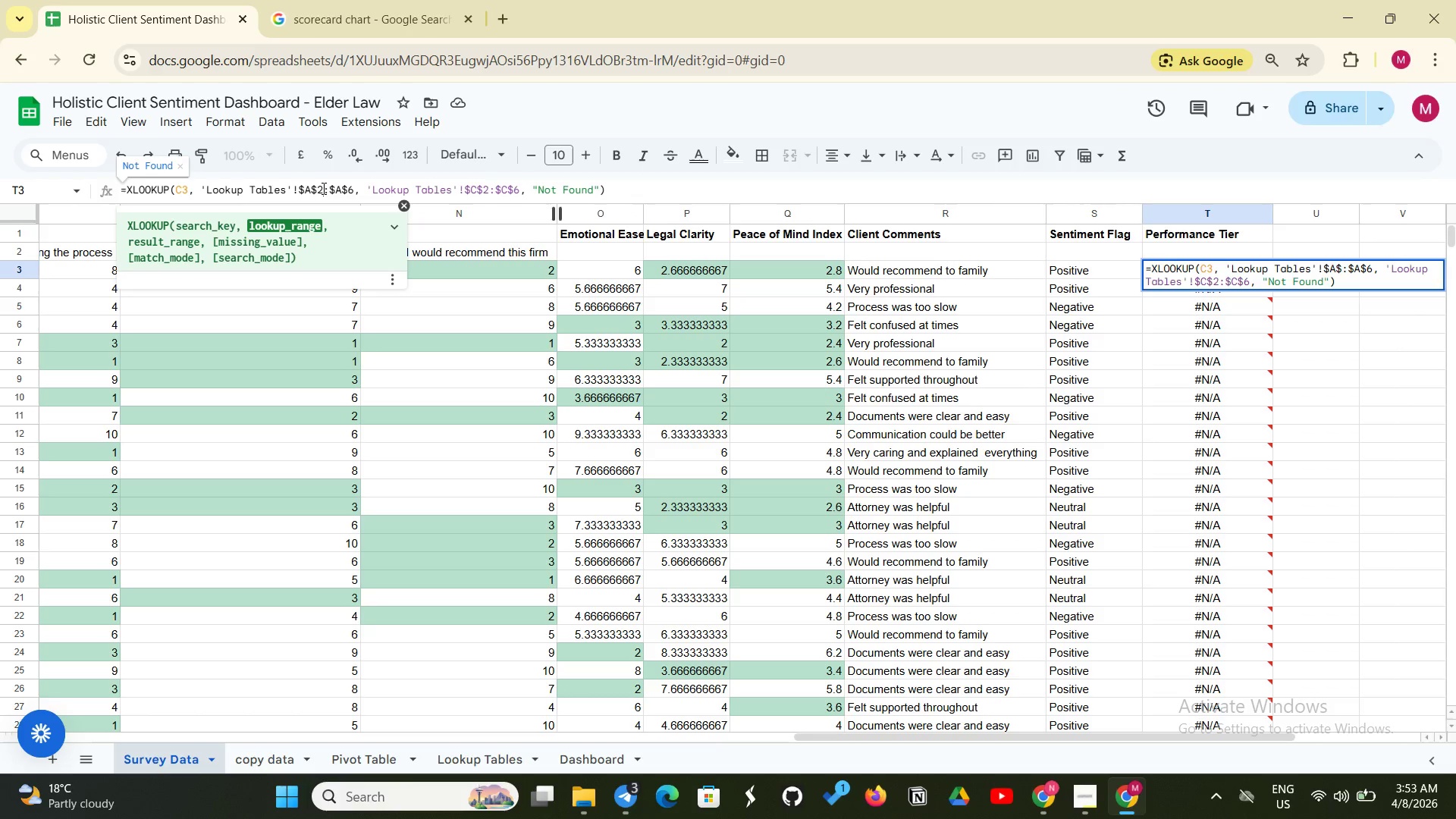 
key(2)
 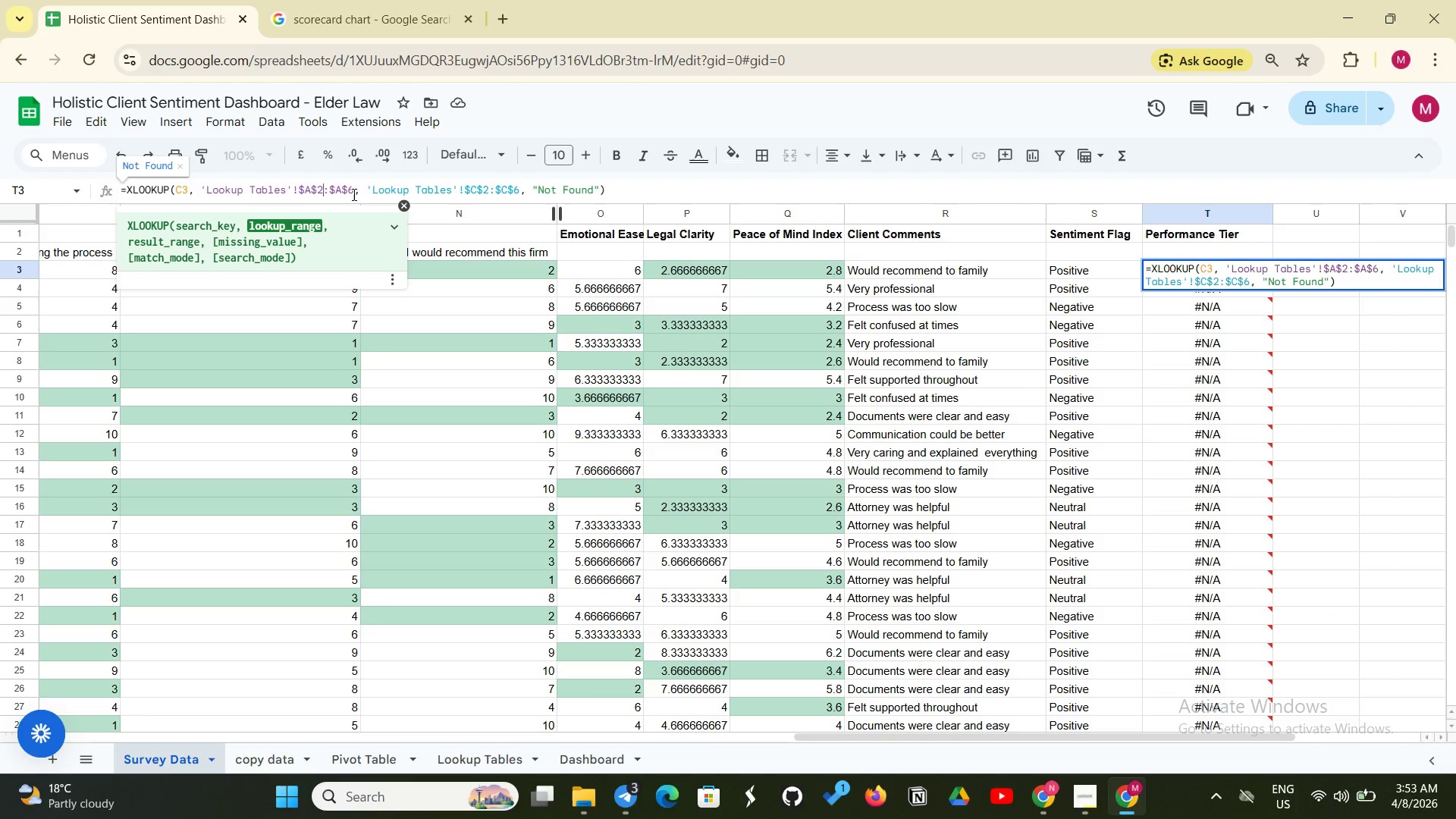 
wait(11.66)
 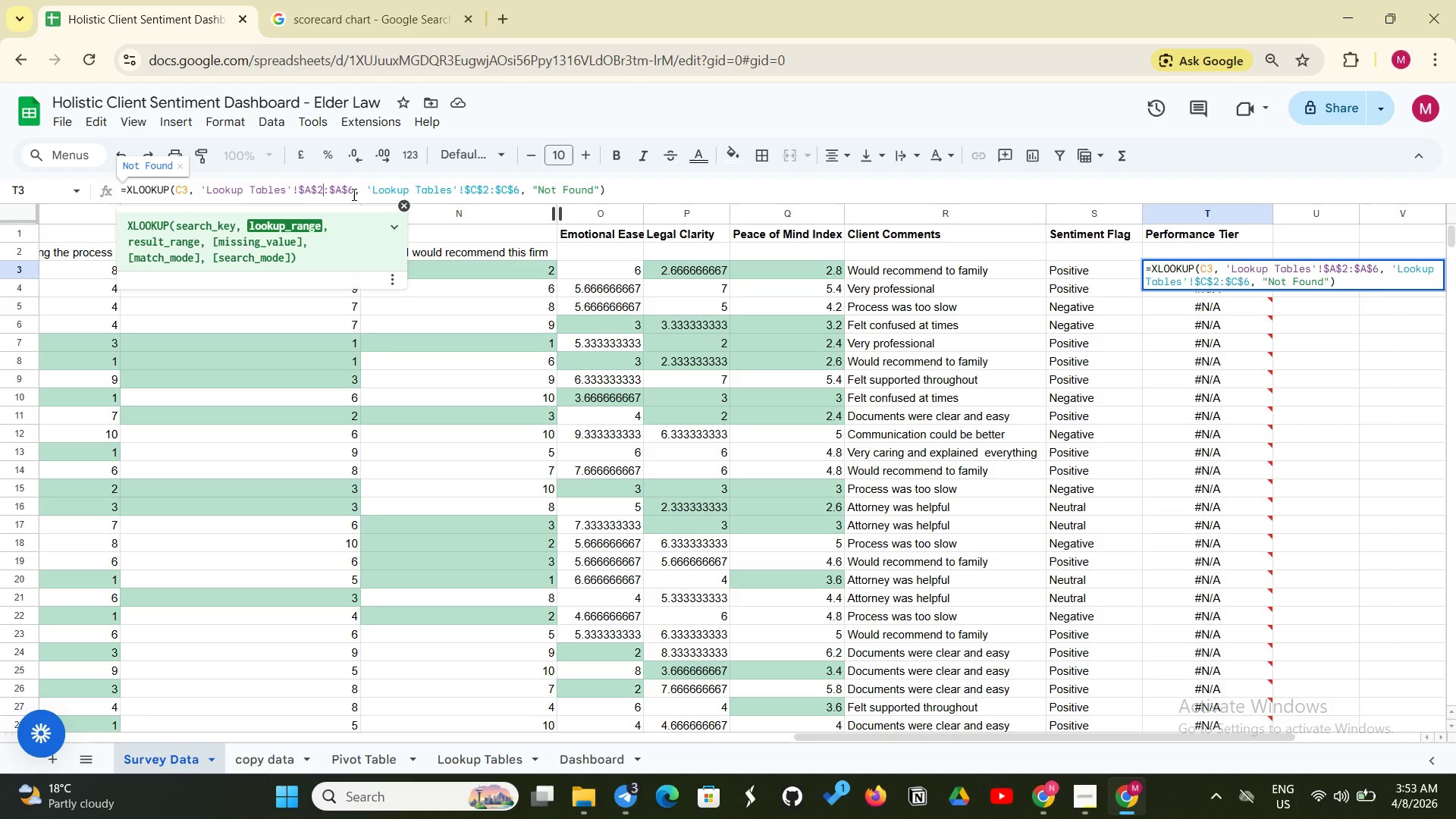 
left_click([625, 181])
 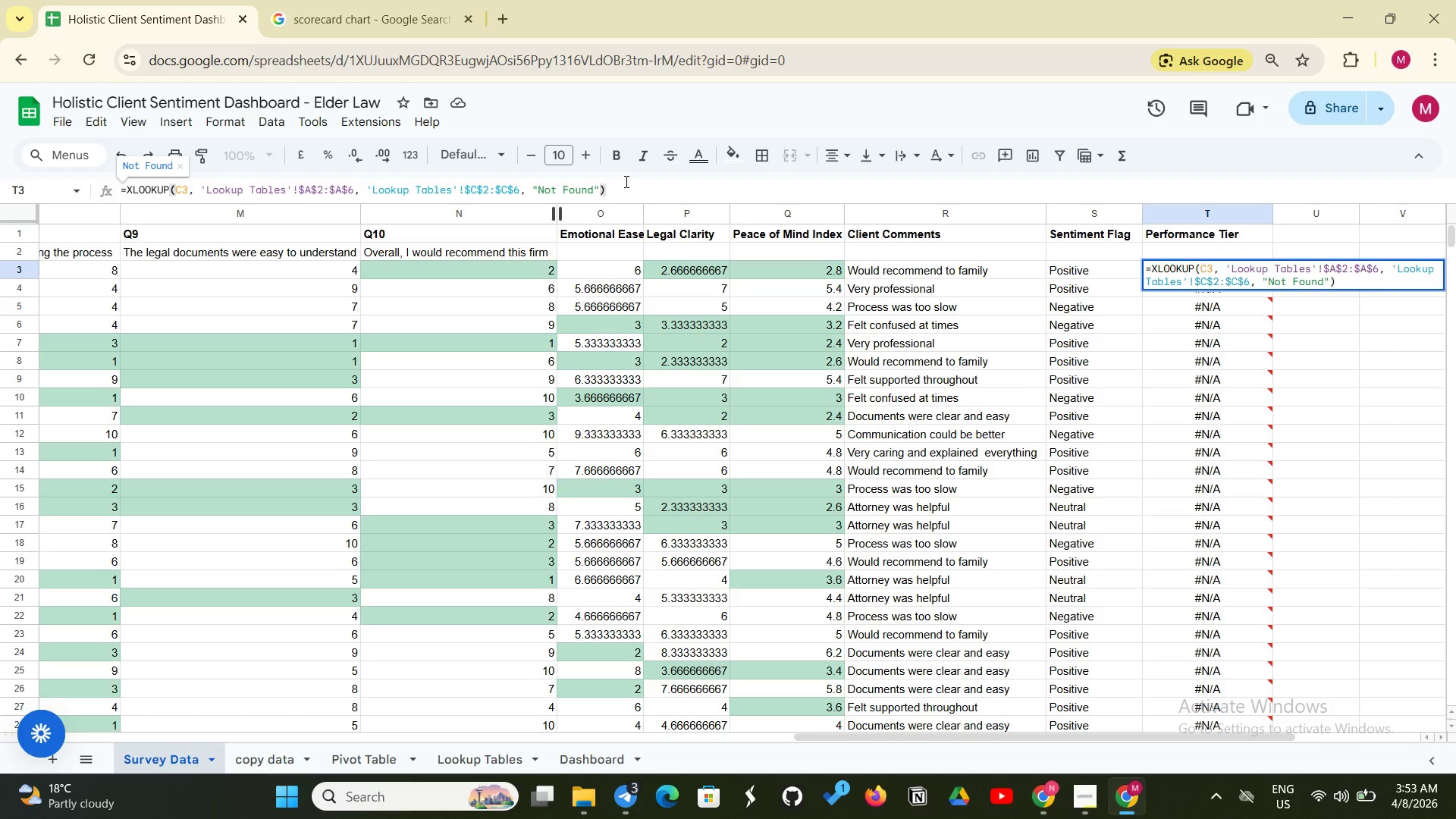 
key(Enter)
 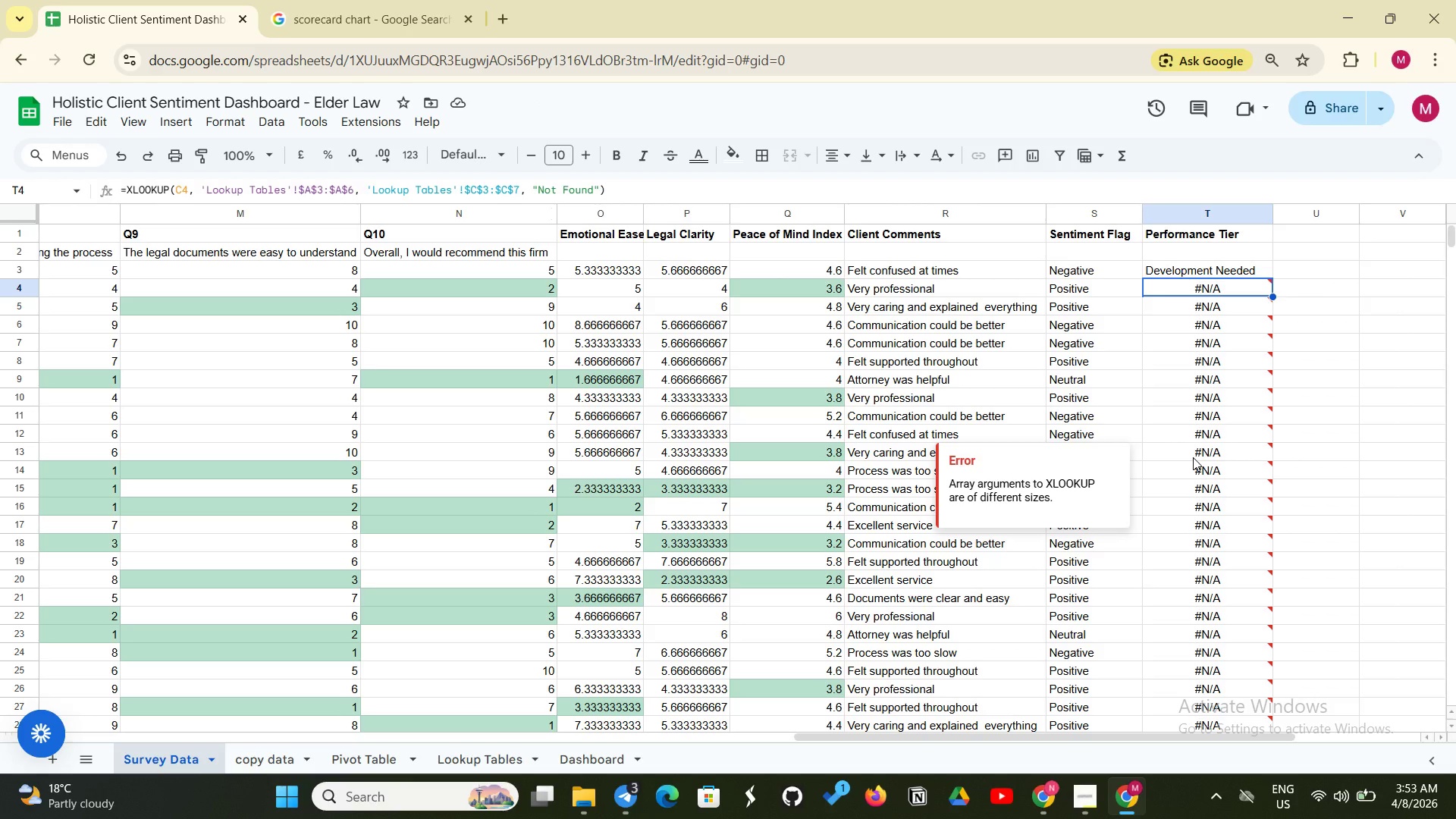 
wait(13.84)
 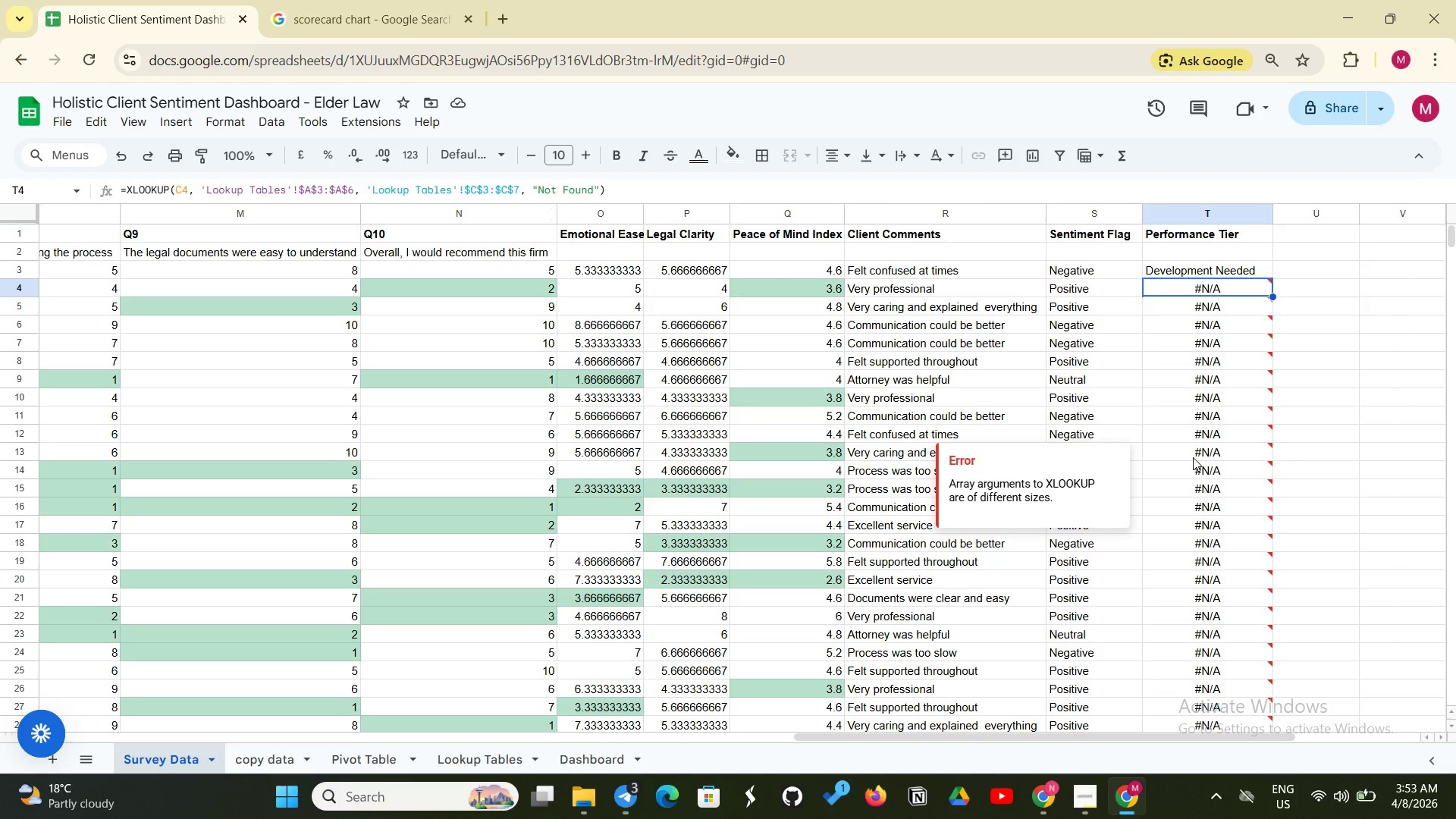 
left_click([1269, 275])
 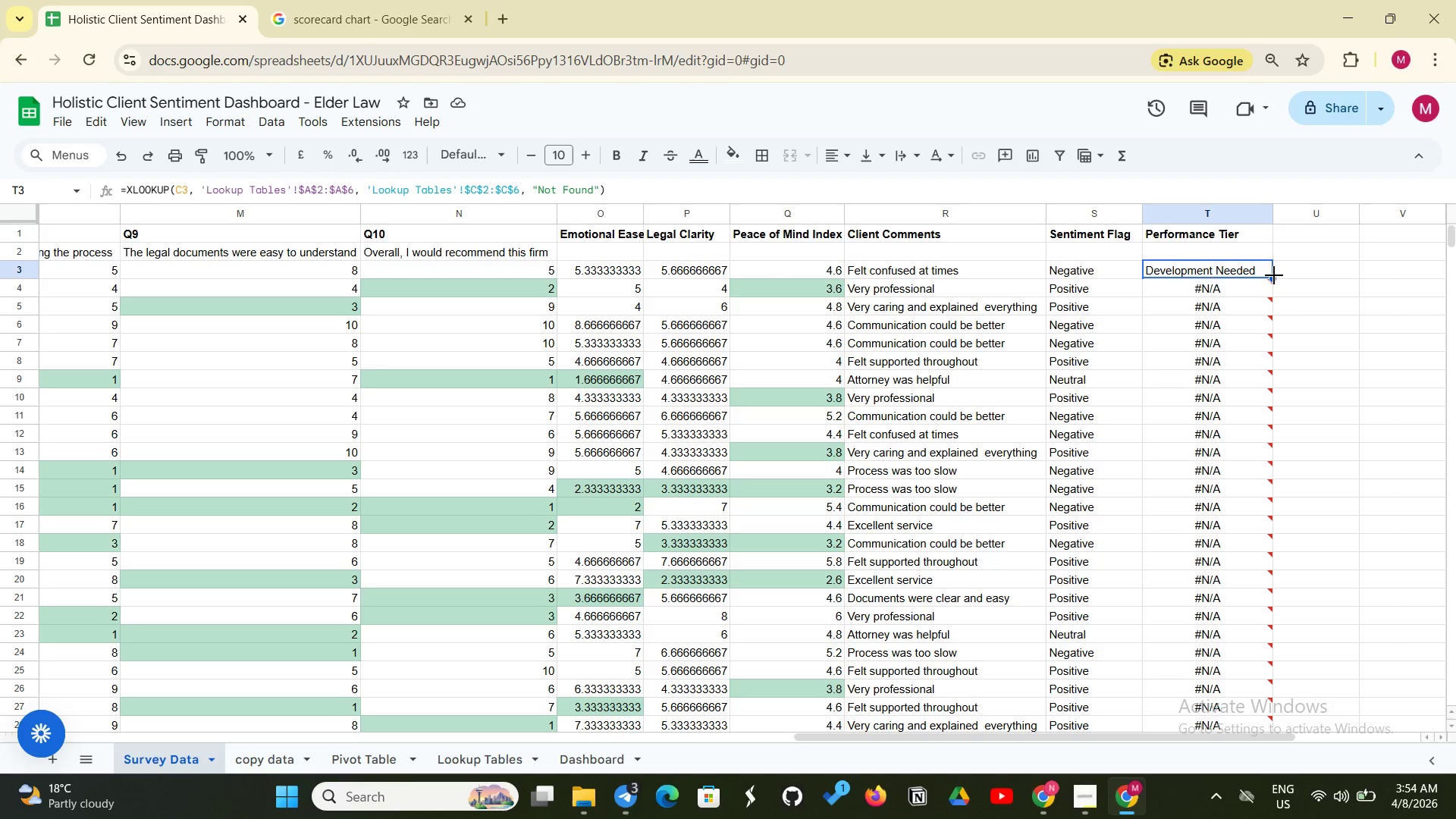 
left_click_drag(start_coordinate=[1274, 275], to_coordinate=[1276, 674])
 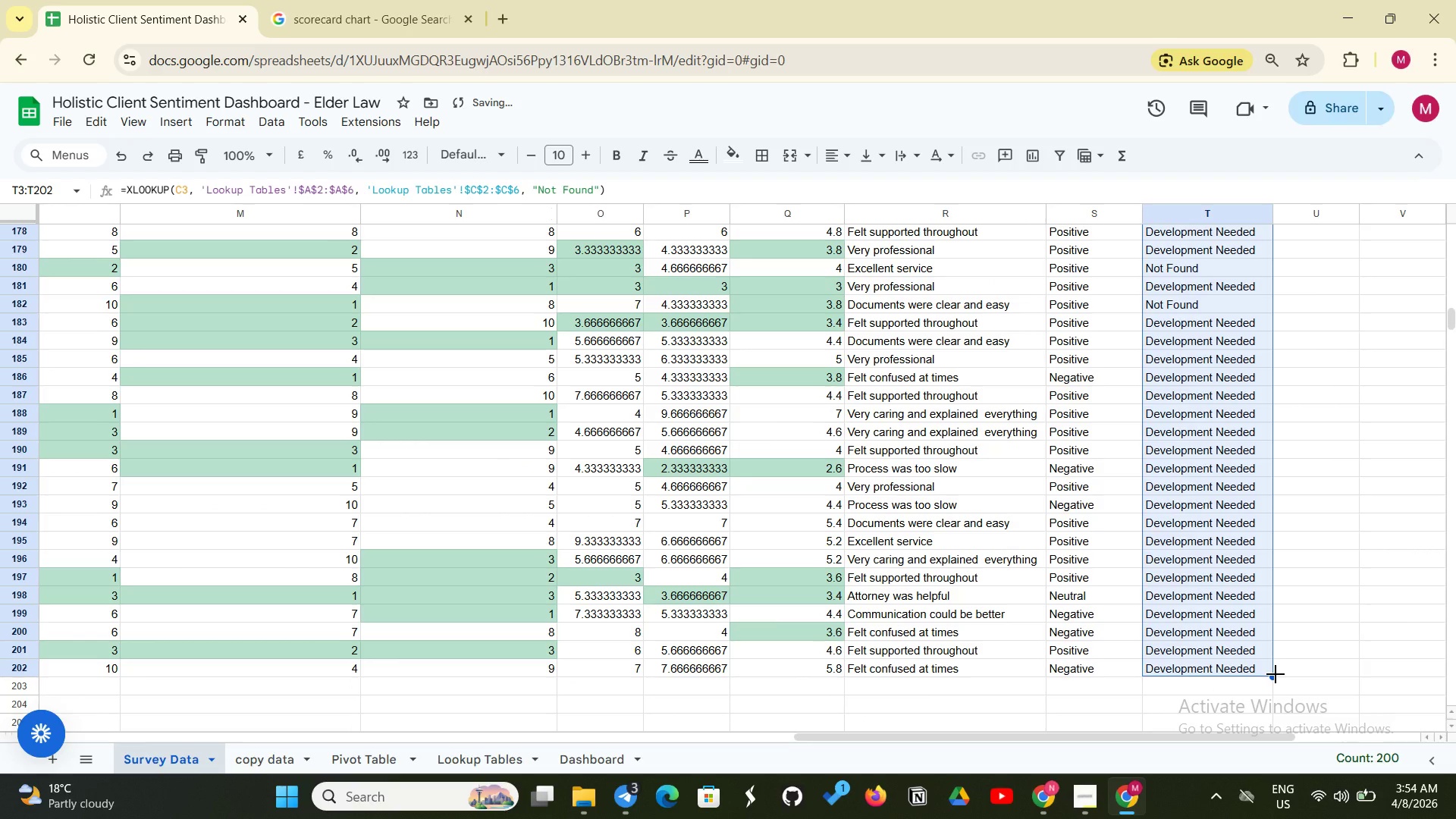 
wait(11.16)
 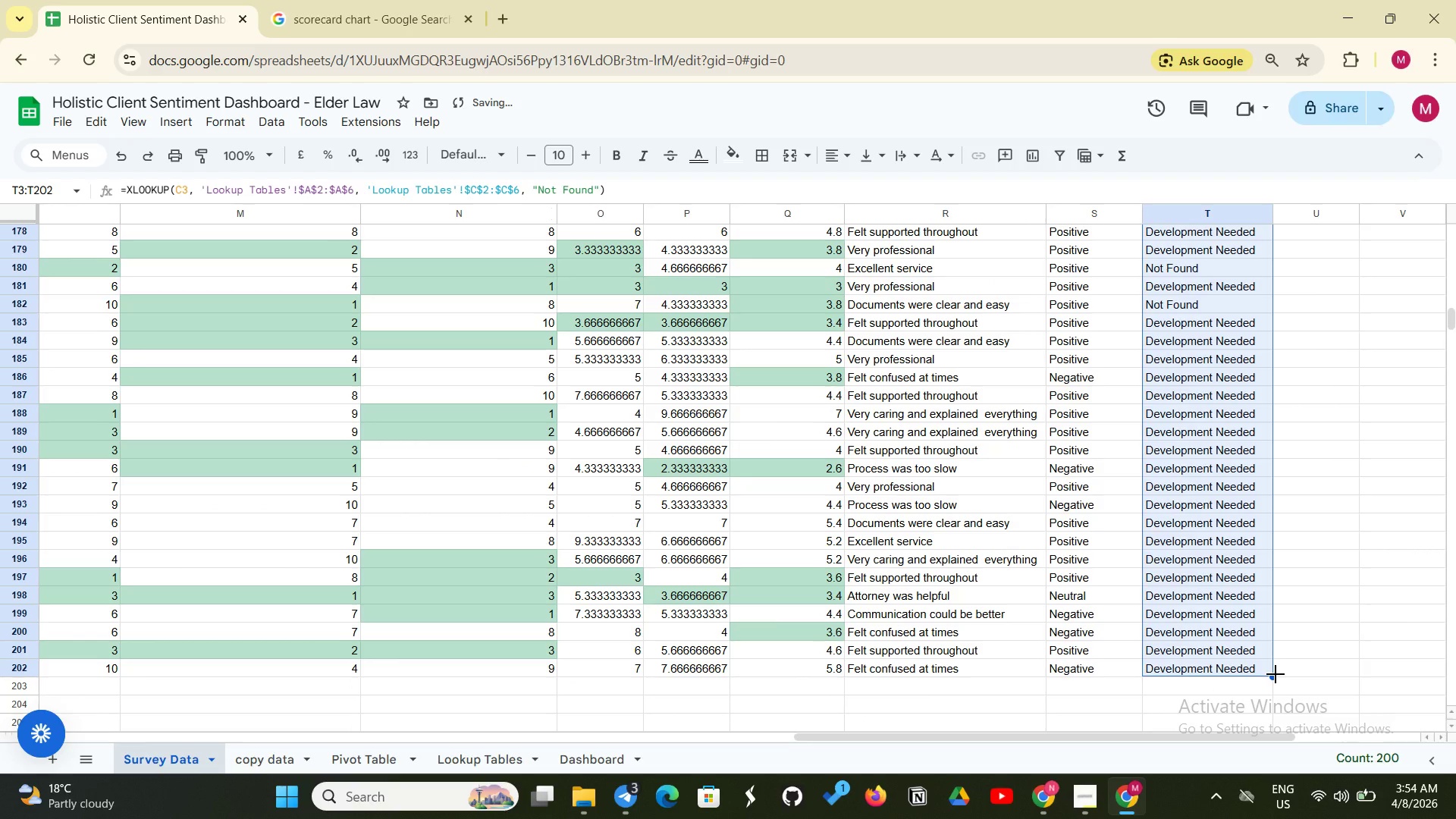 
left_click([594, 758])
 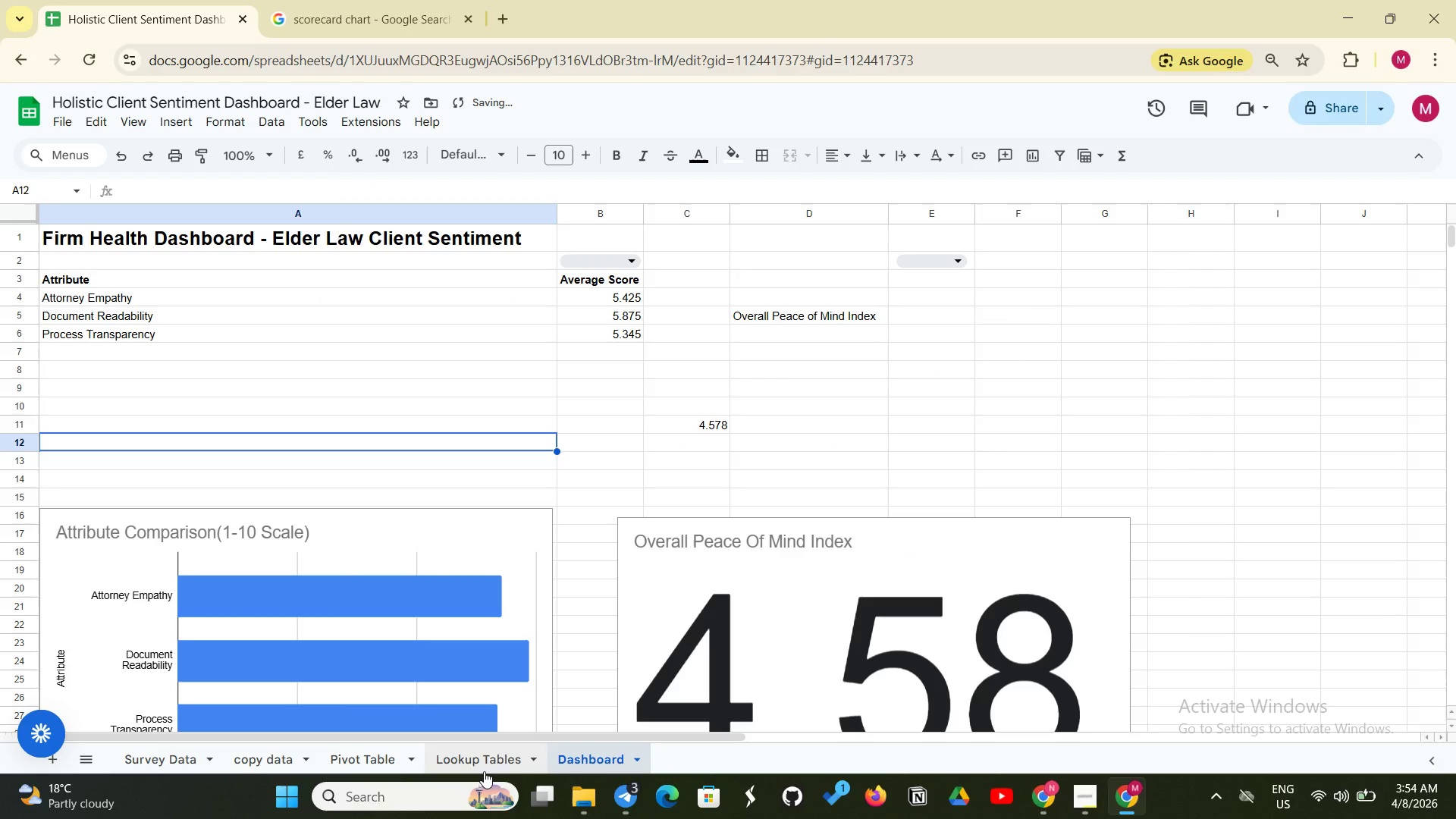 
left_click([484, 771])
 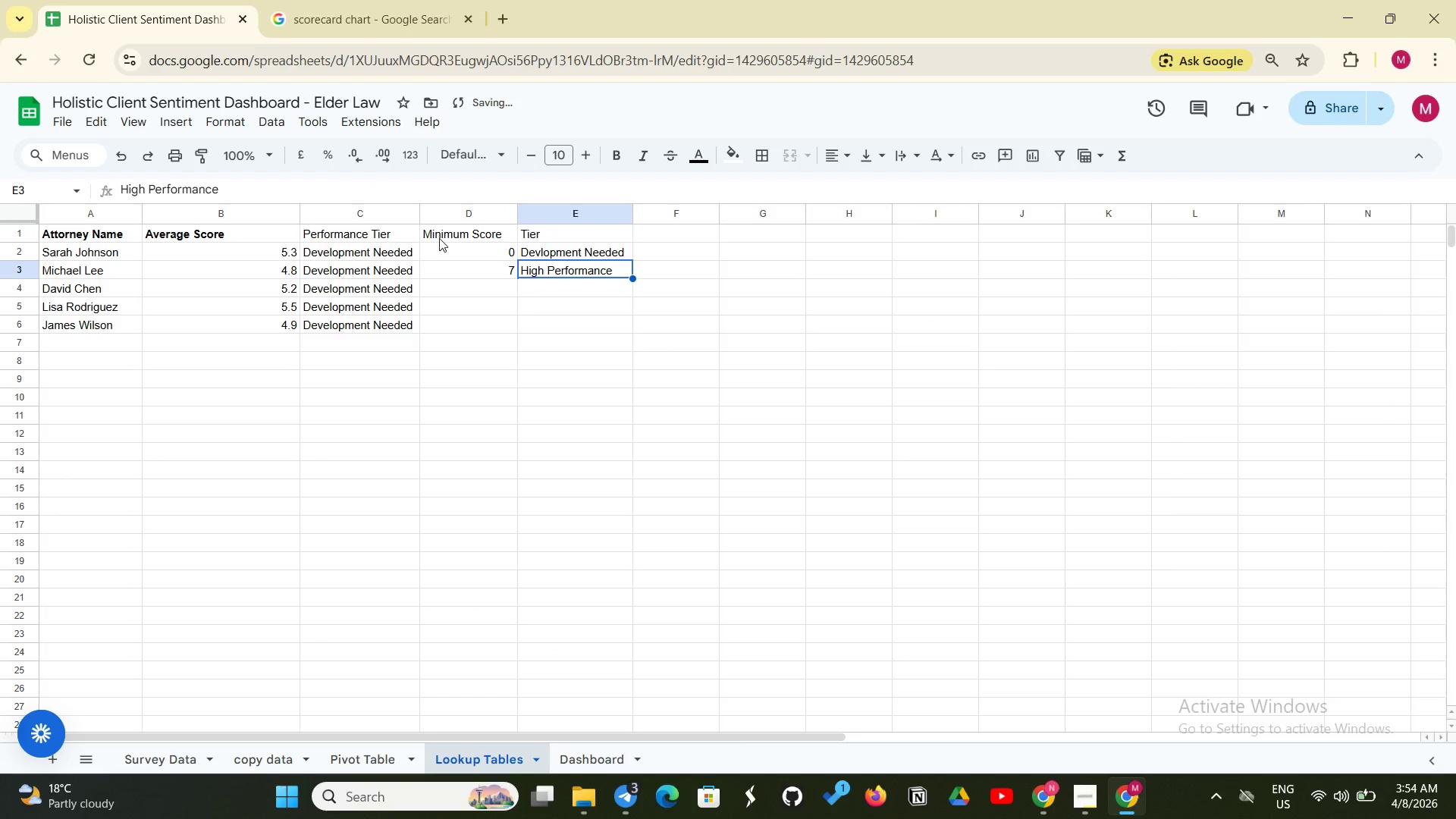 
left_click([430, 232])
 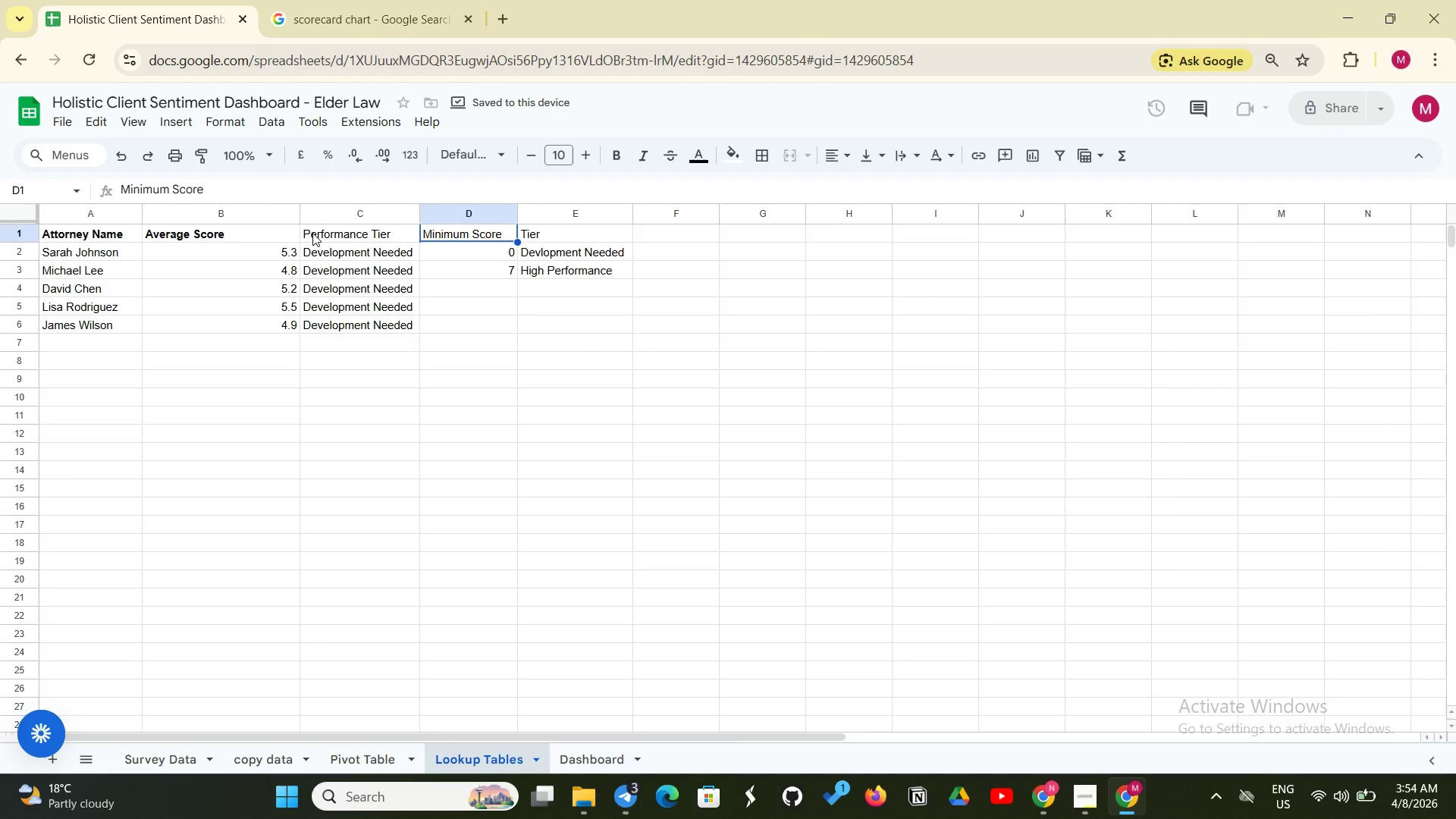 
left_click_drag(start_coordinate=[312, 233], to_coordinate=[544, 223])
 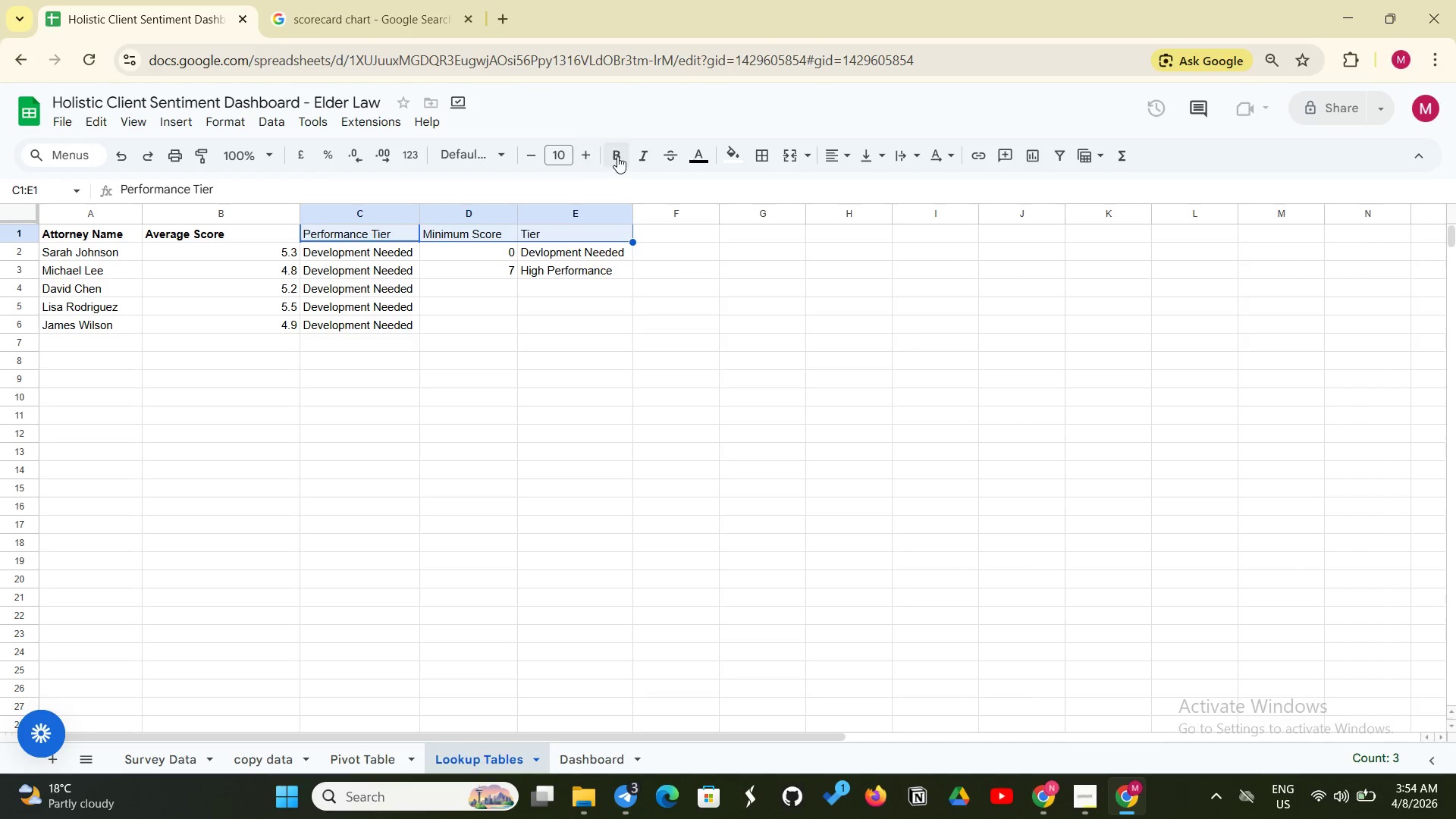 
left_click([618, 156])
 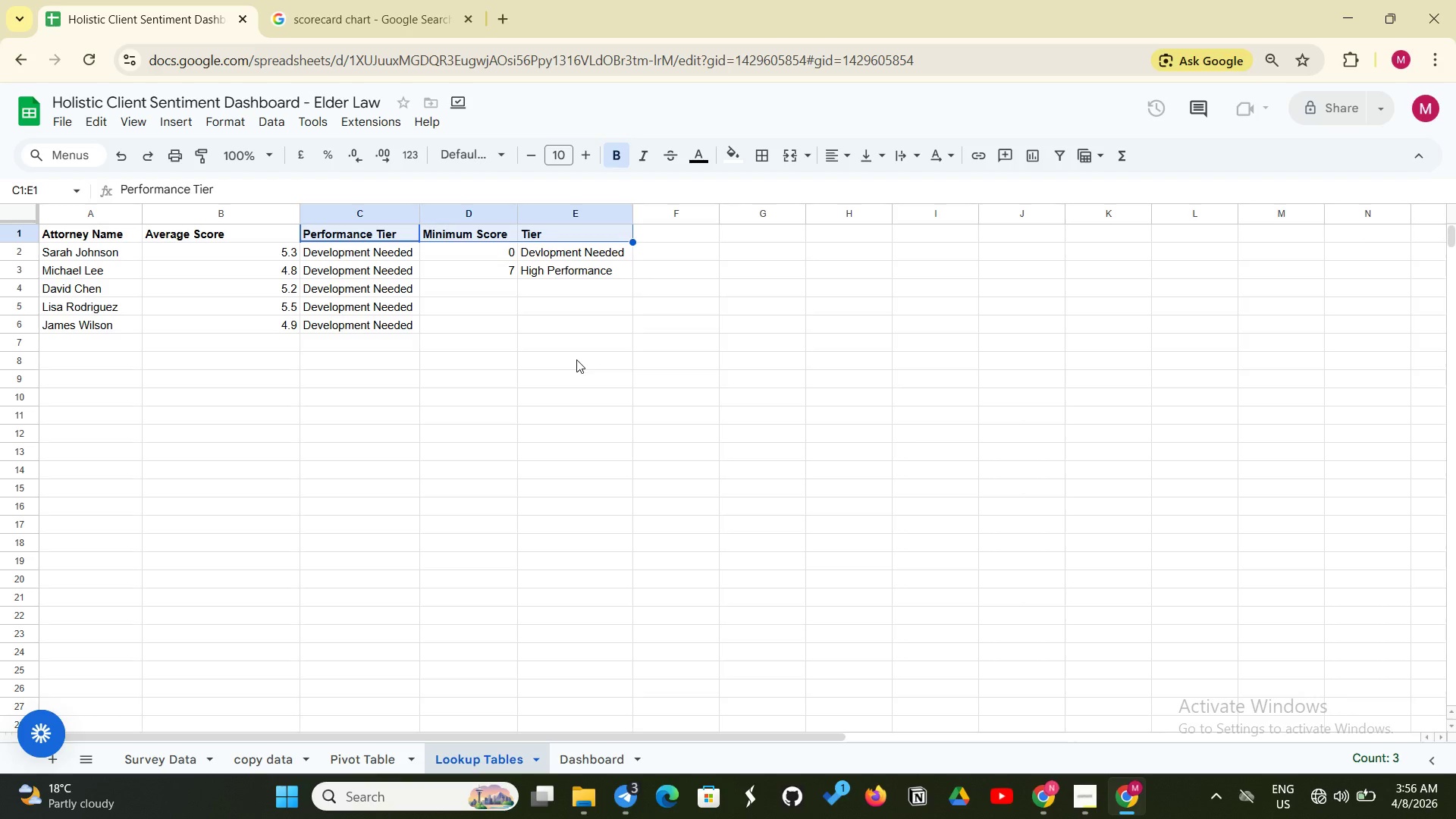 
wait(108.55)
 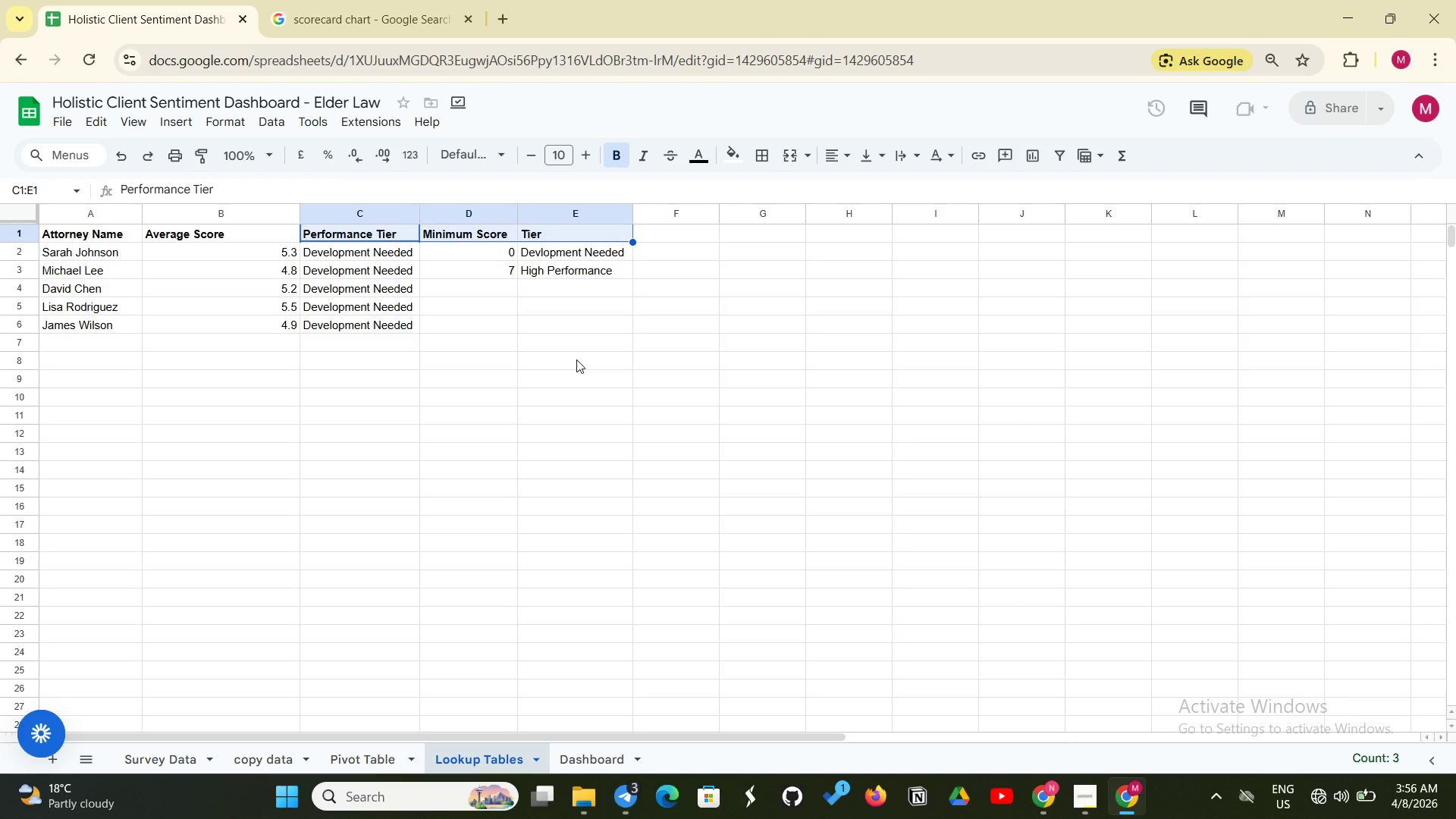 
left_click([1322, 796])
 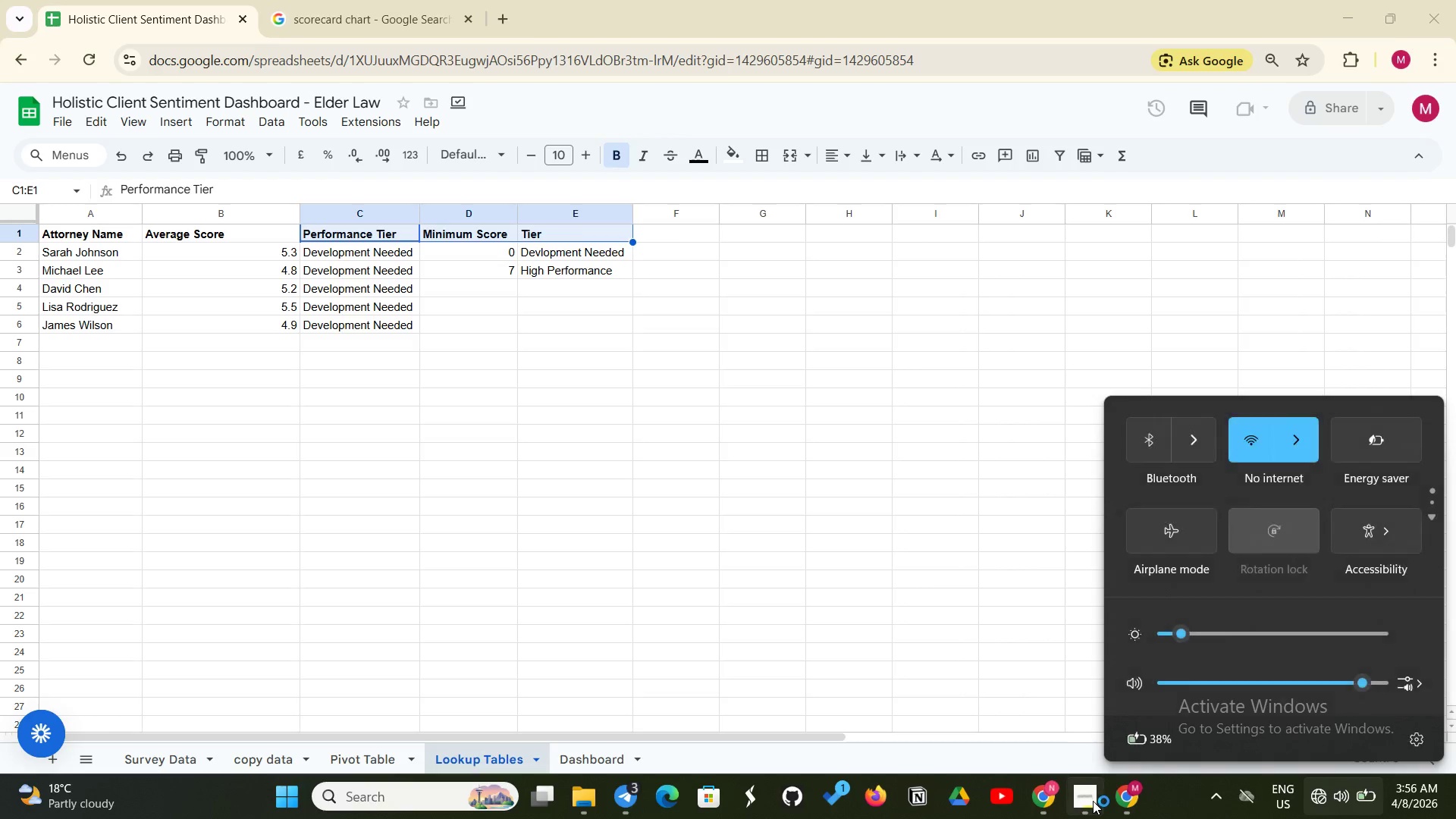 
left_click([1092, 801])